 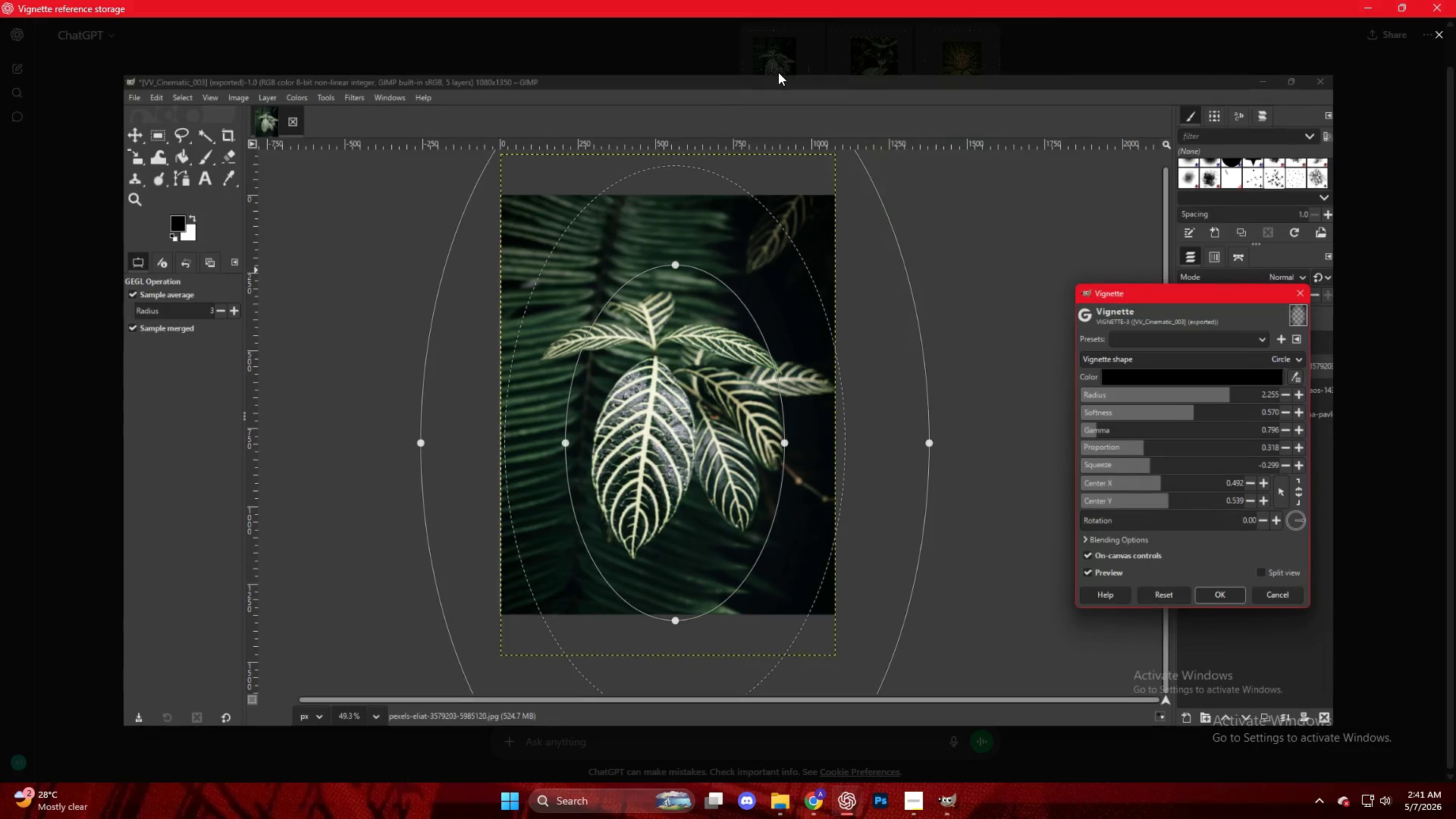 
left_click([739, 267])
 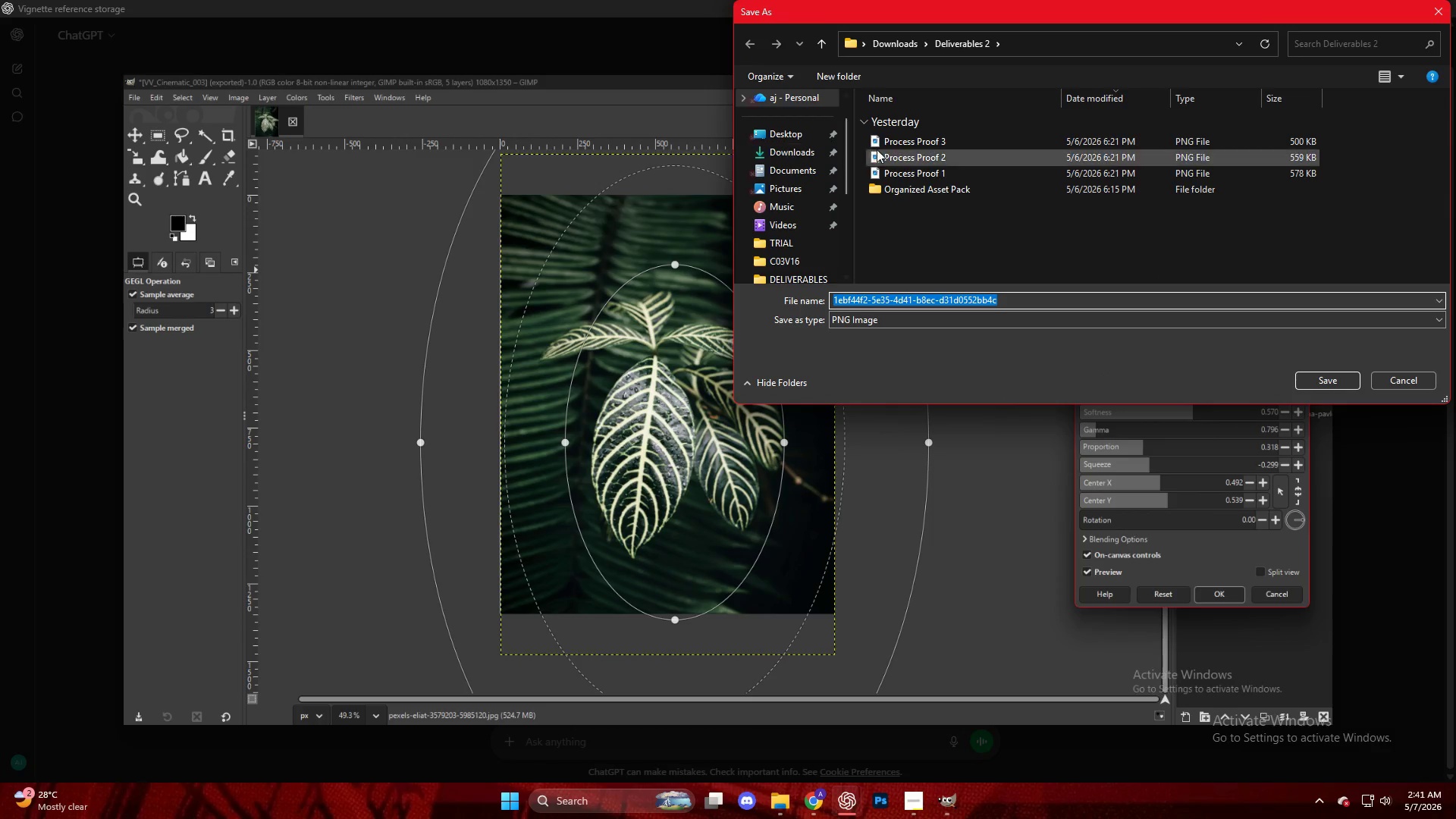 
left_click([890, 42])
 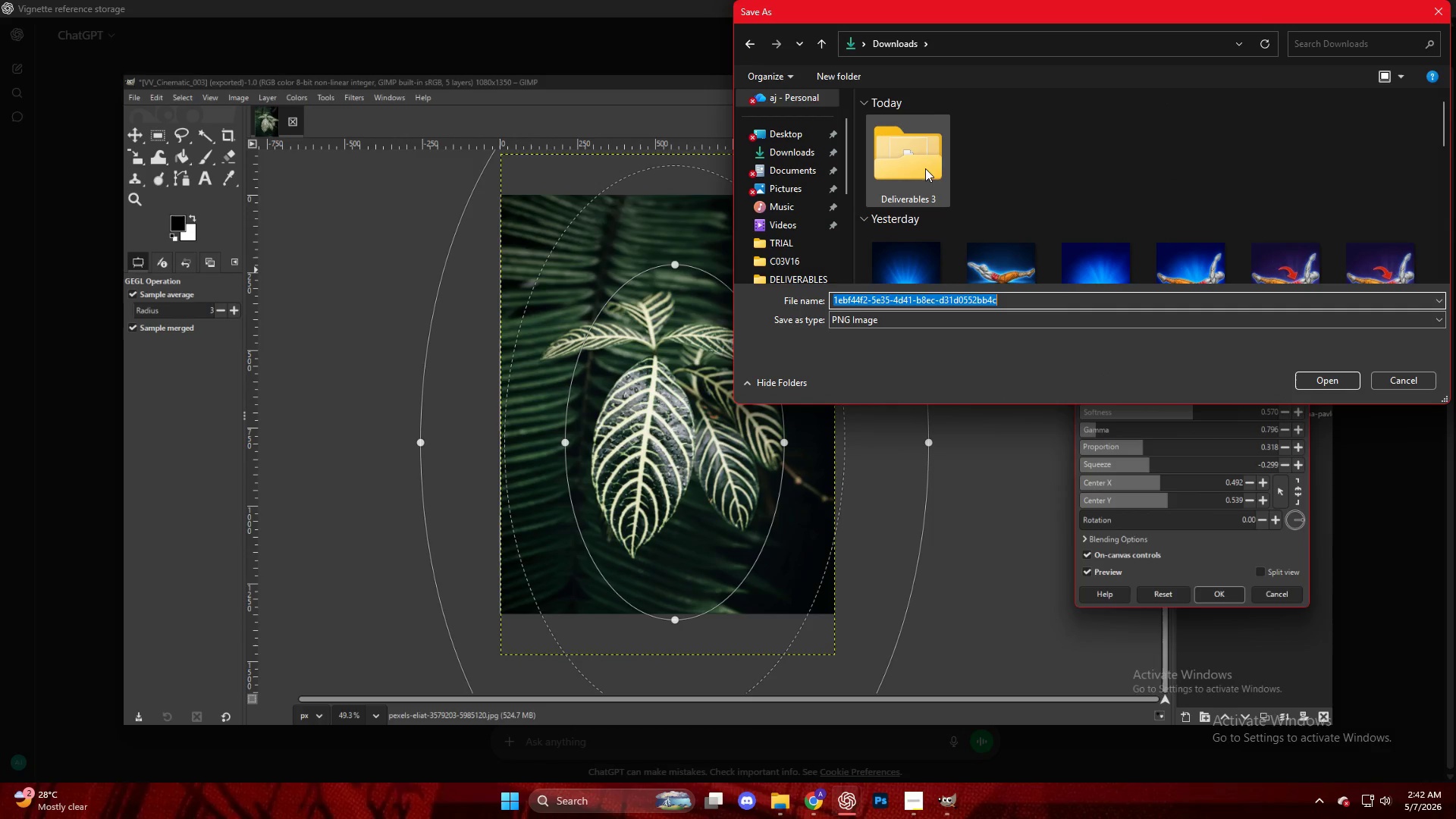 
double_click([924, 169])
 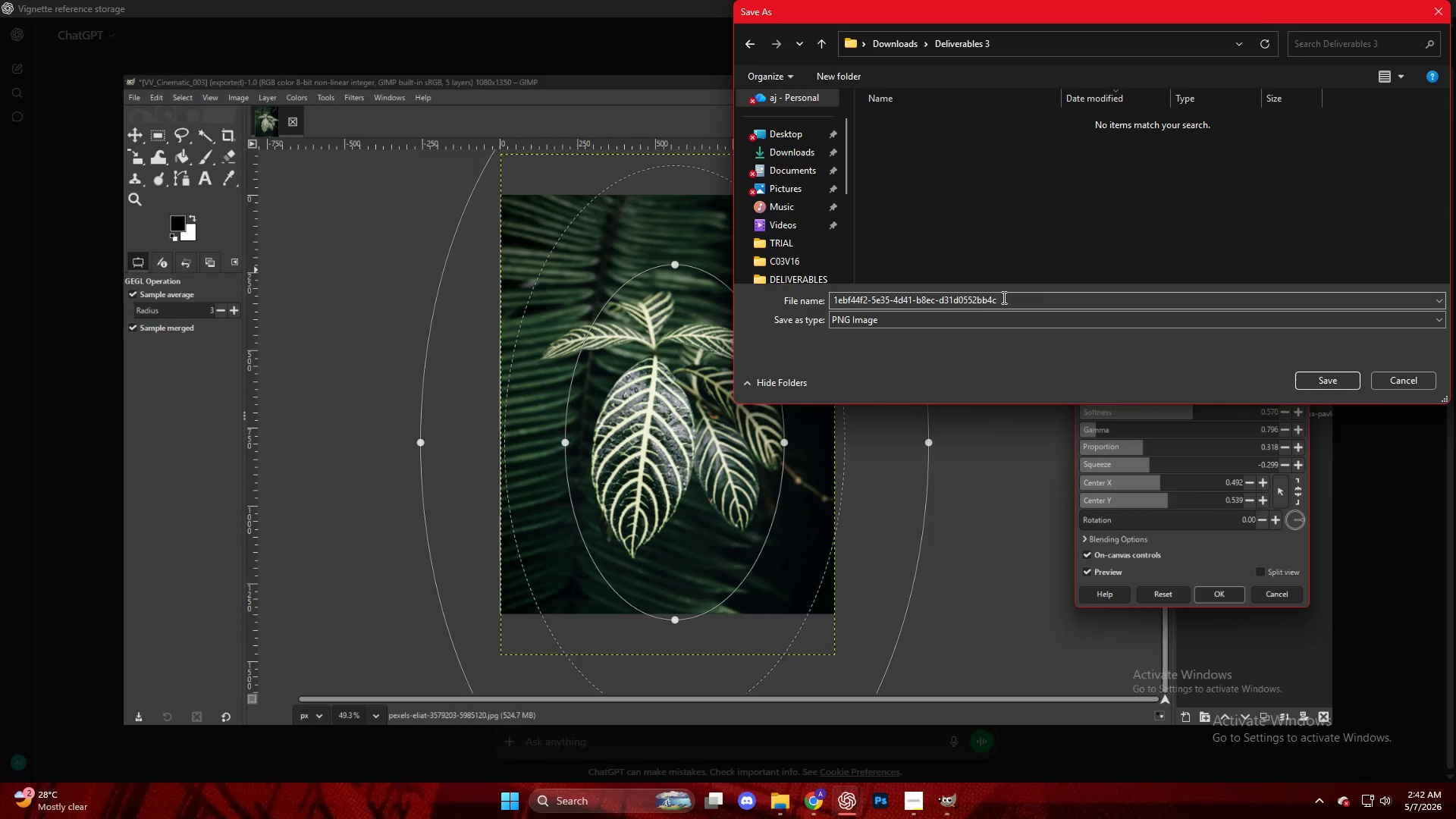 
left_click_drag(start_coordinate=[1005, 297], to_coordinate=[767, 306])
 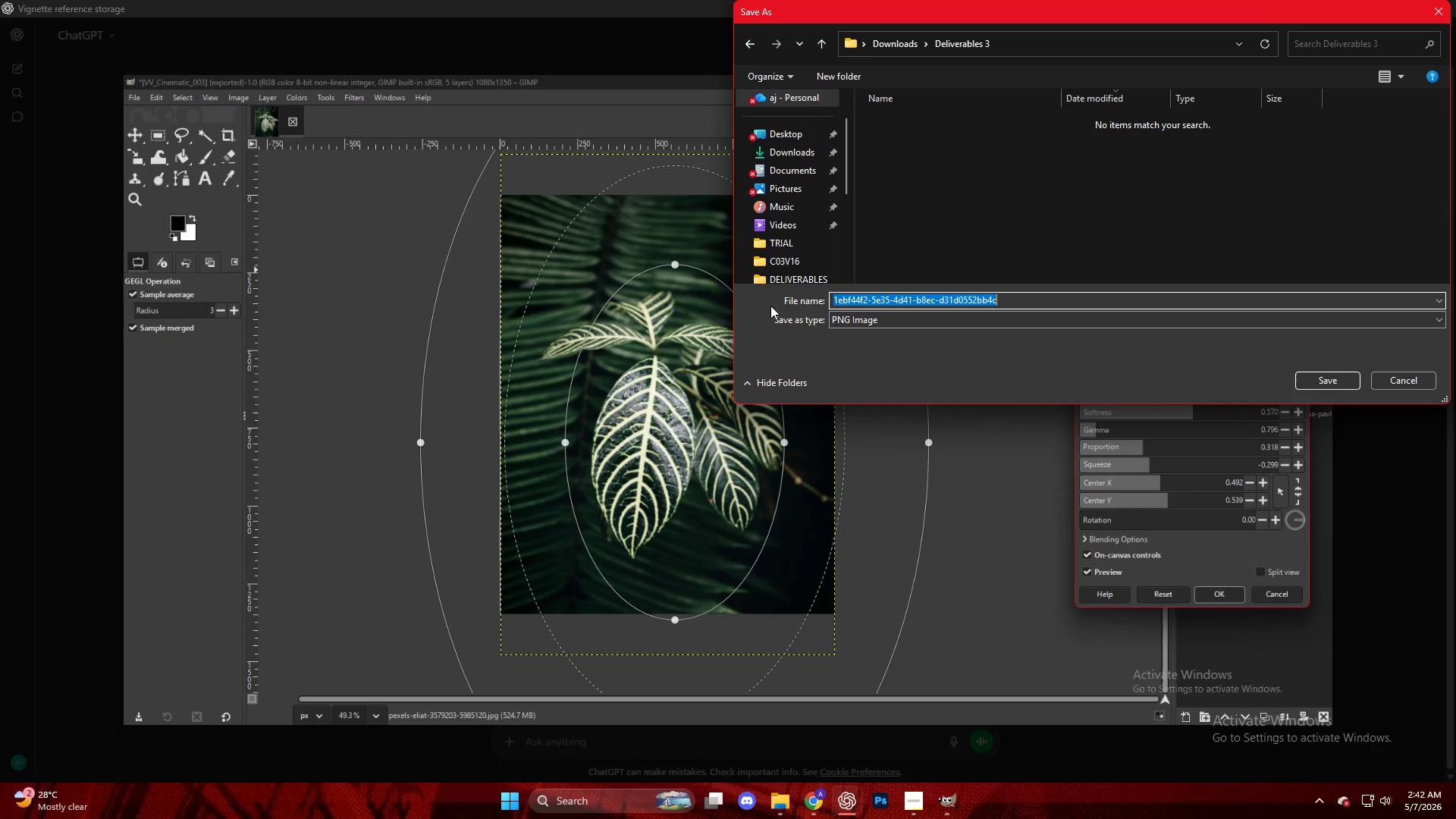 
key(Control+V)
 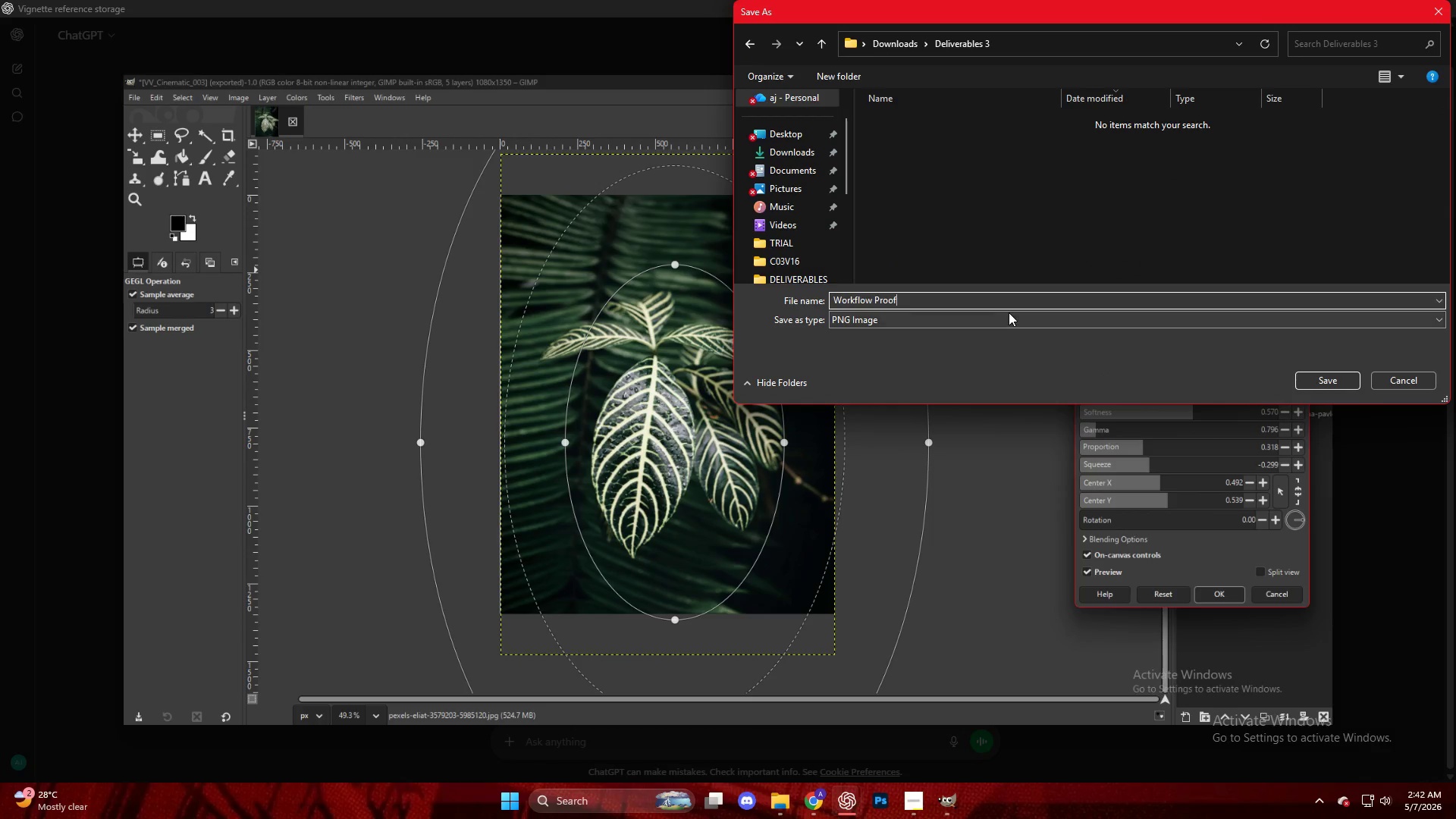 
key(Space)
 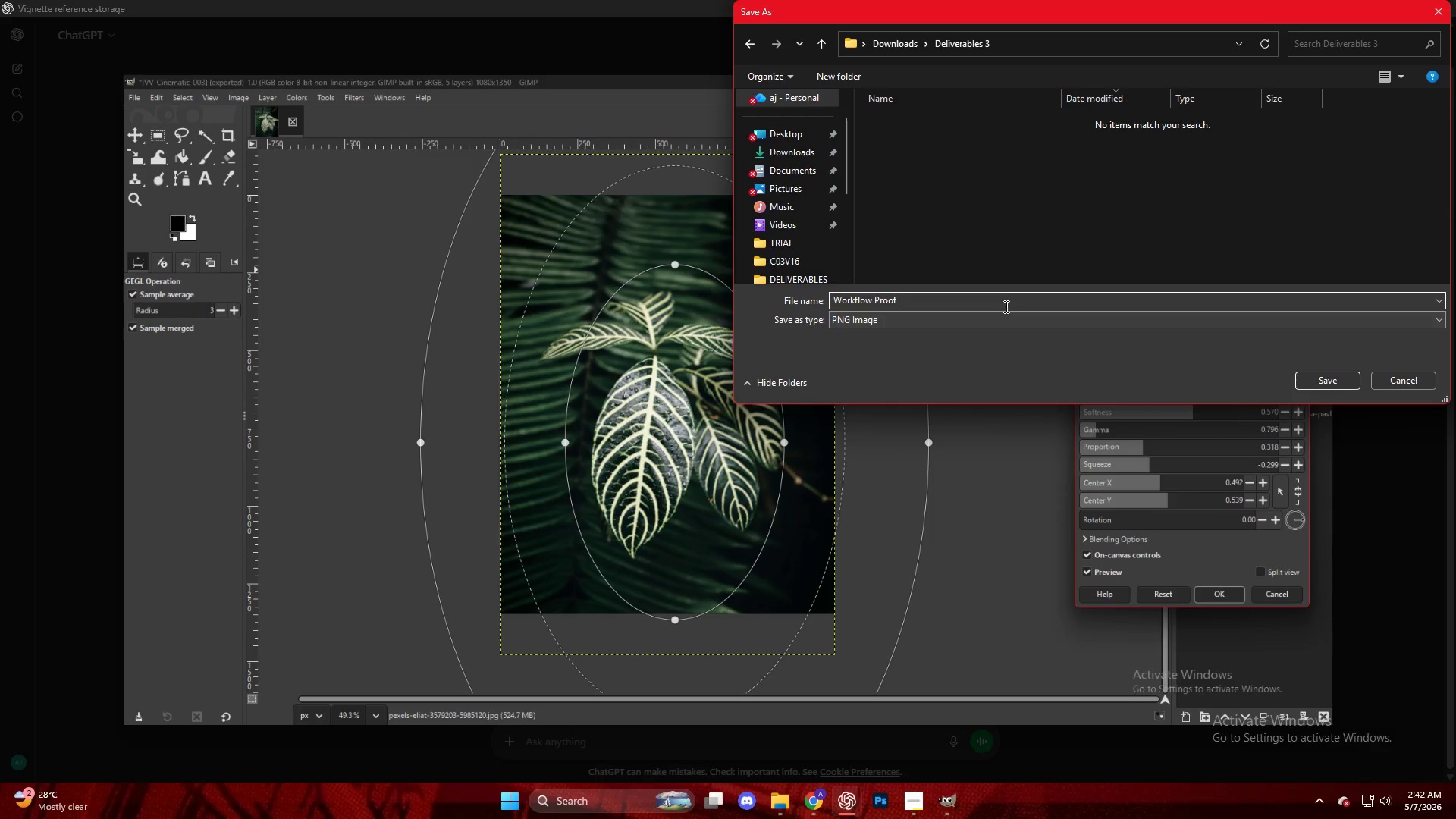 
key(1)
 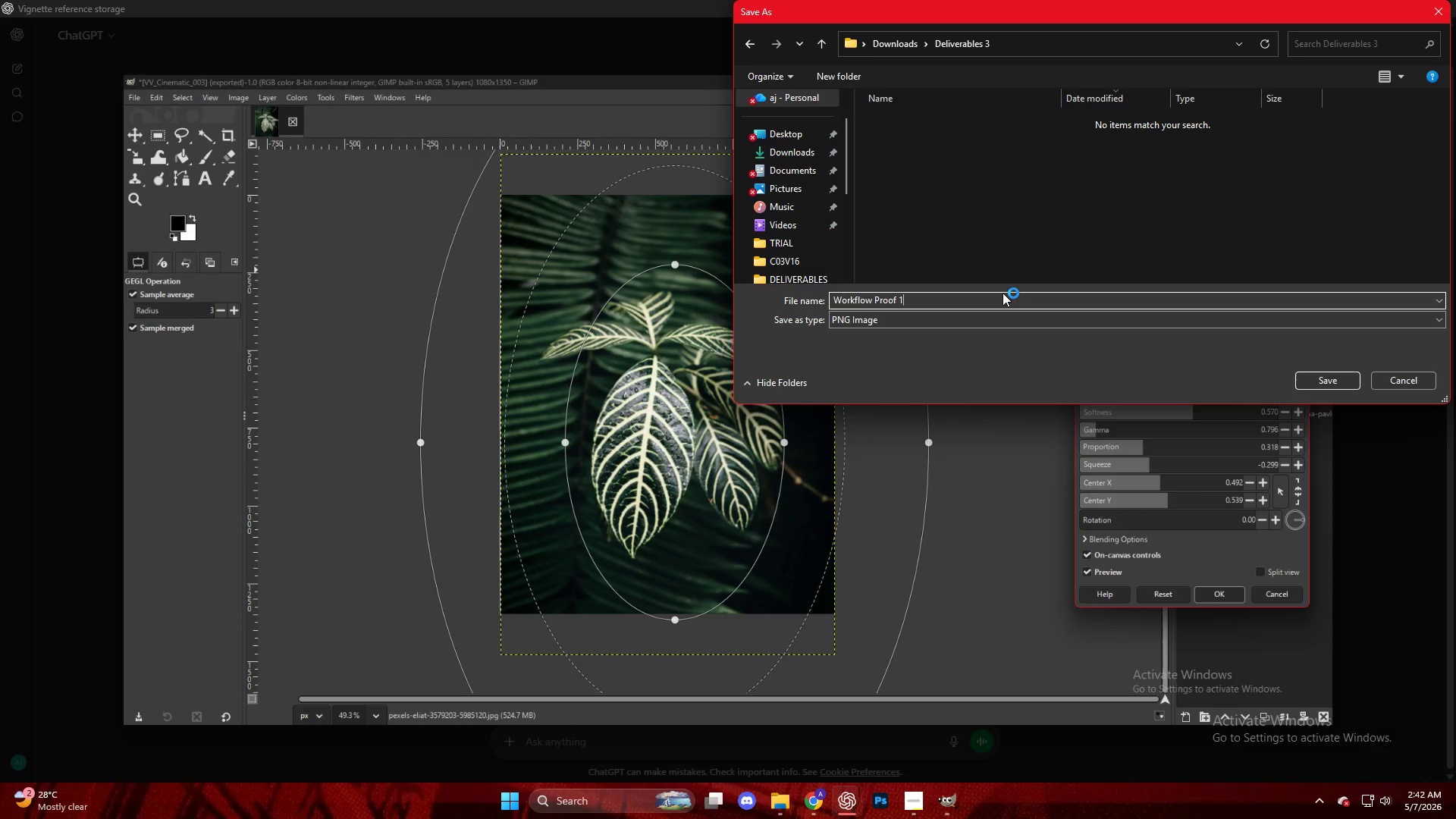 
key(NumpadEnter)
 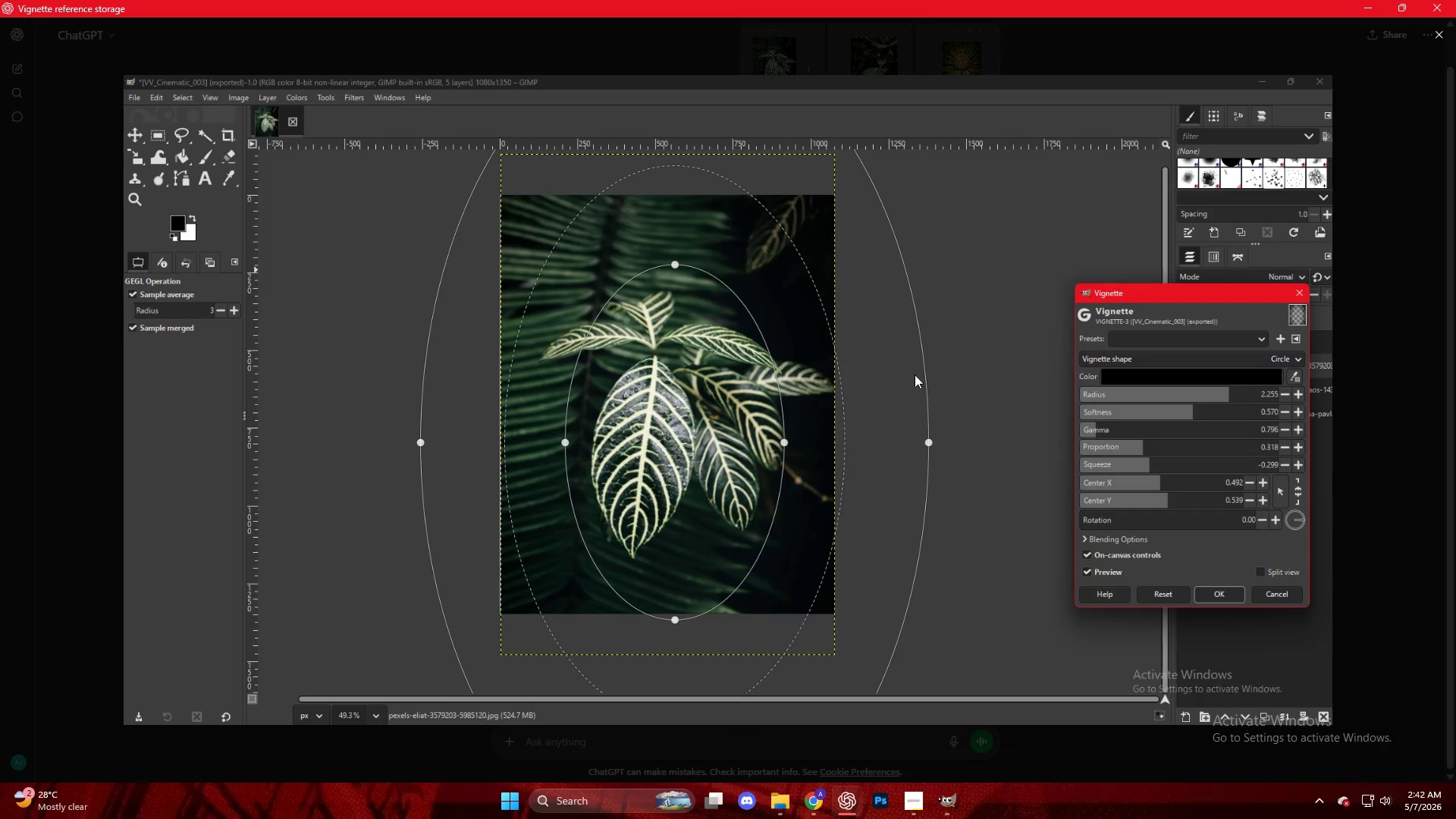 
key(ArrowRight)
 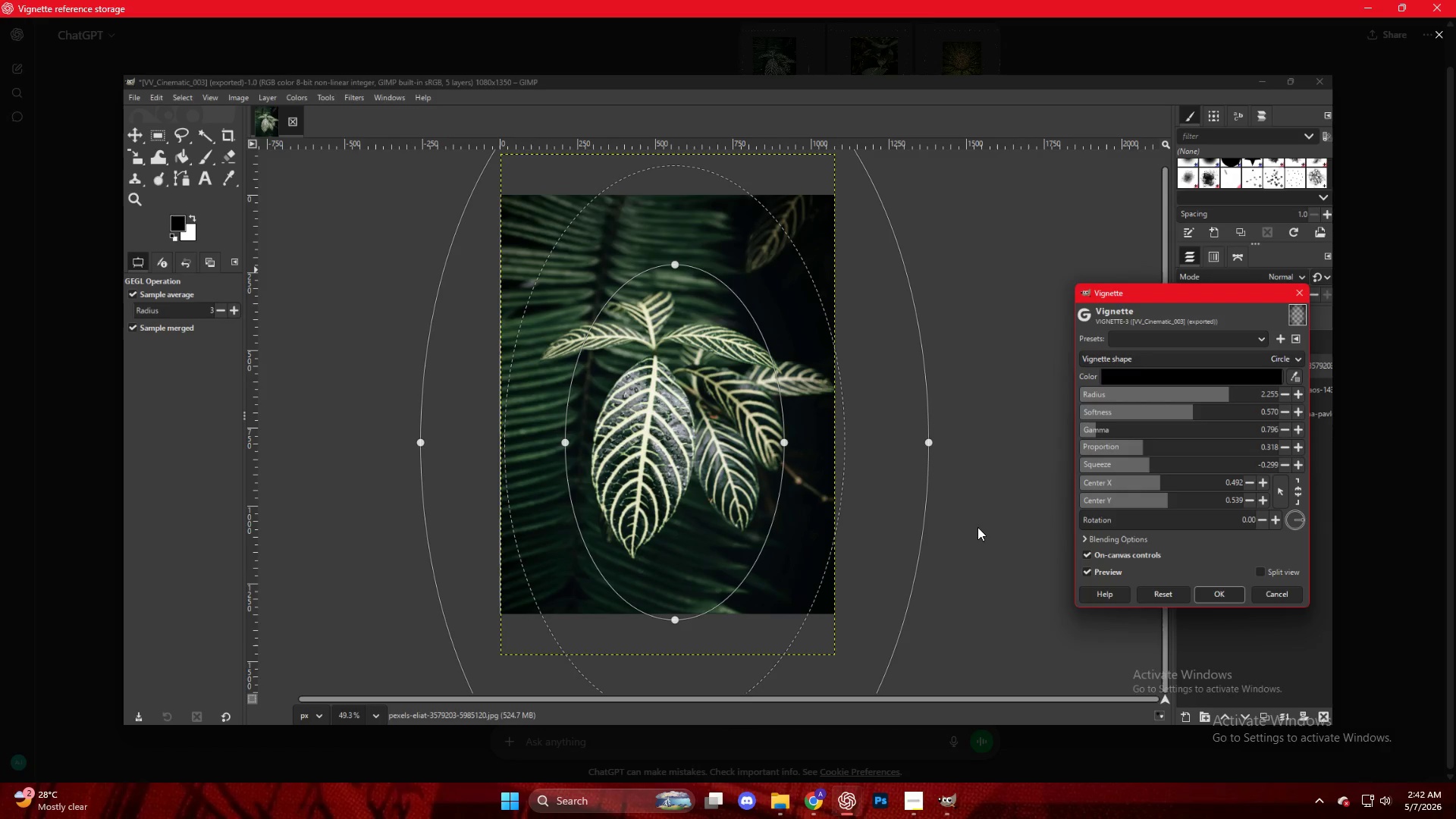 
left_click([827, 389])
 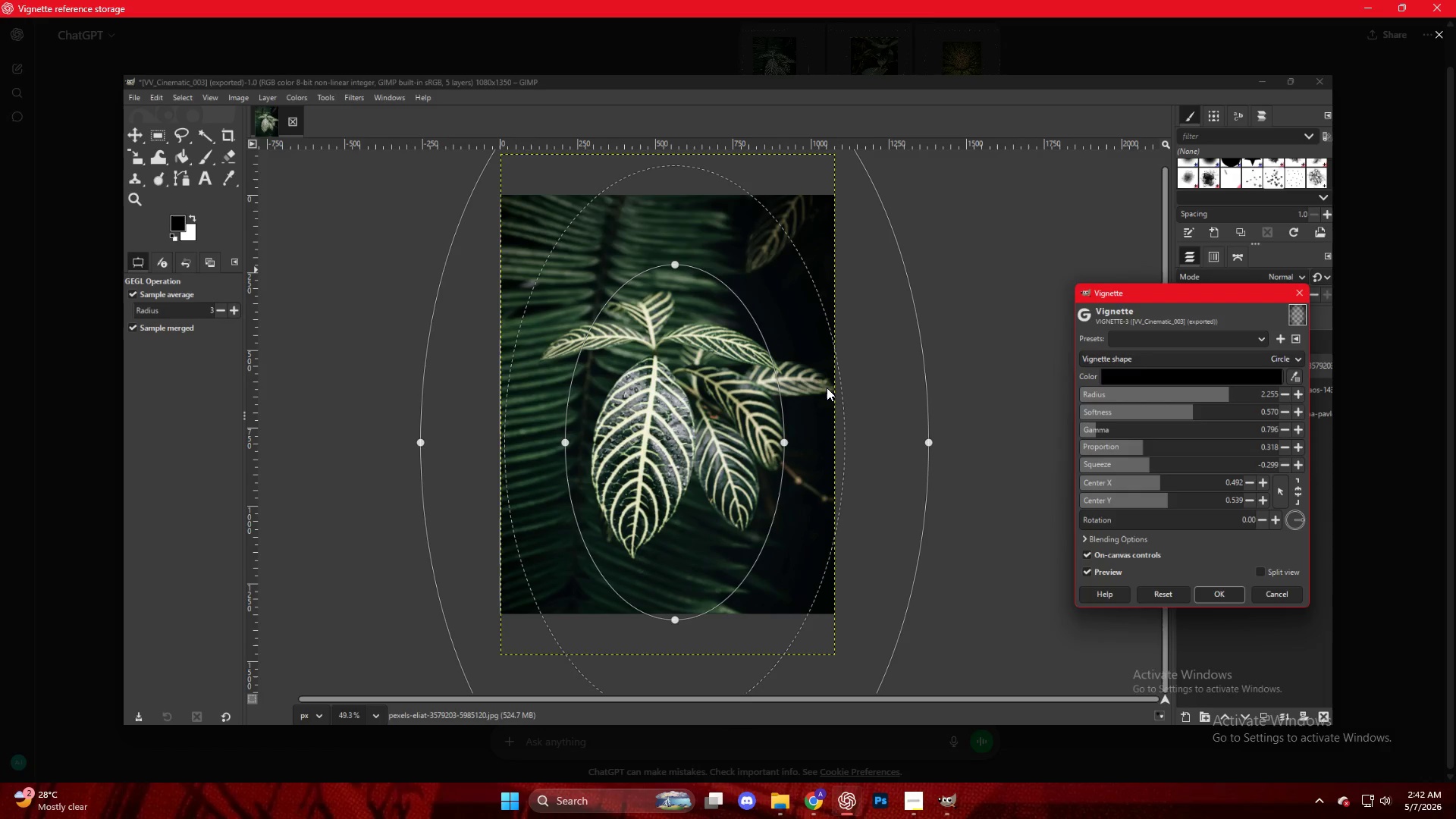 
key(ArrowRight)
 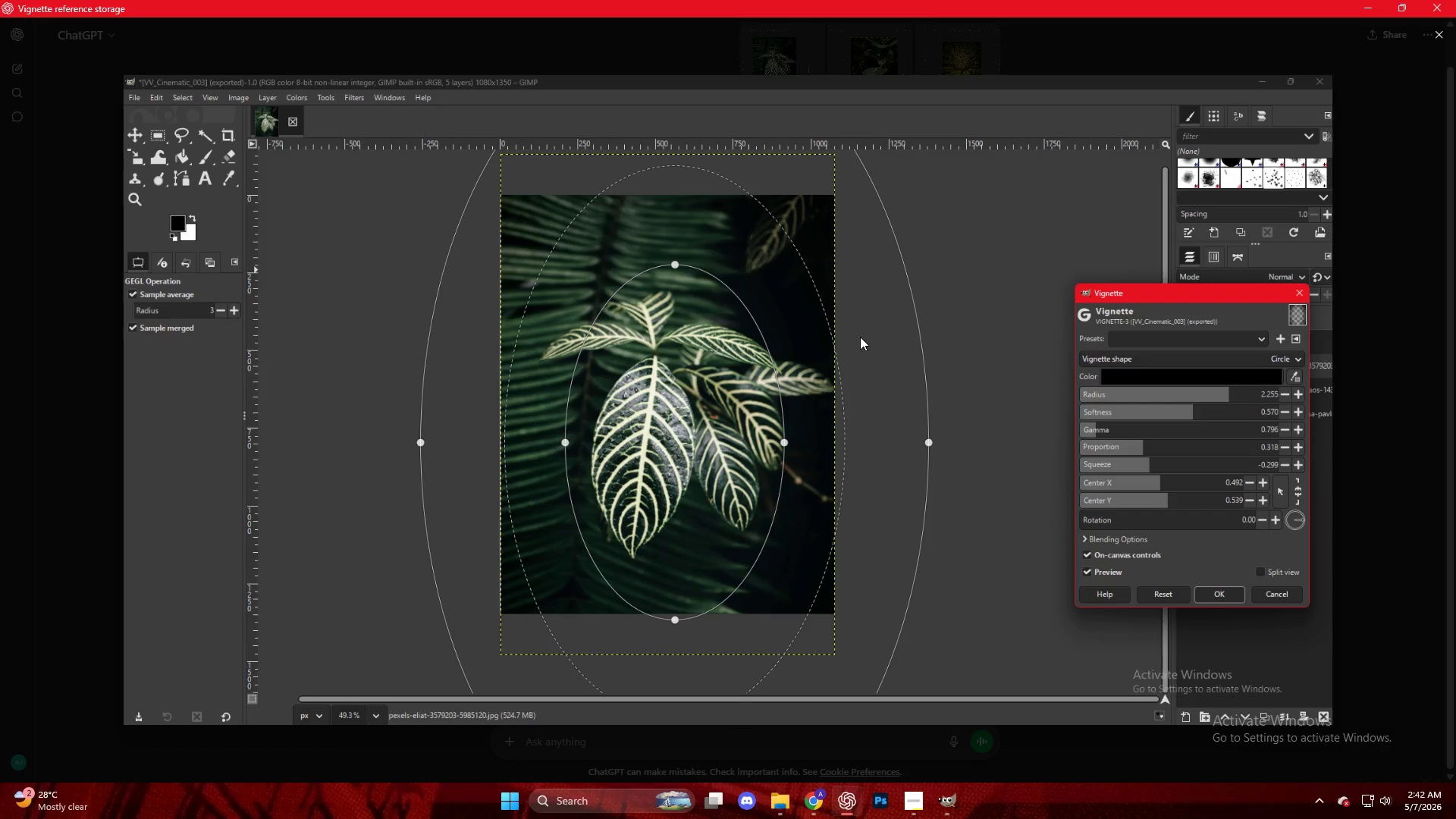 
key(Escape)
 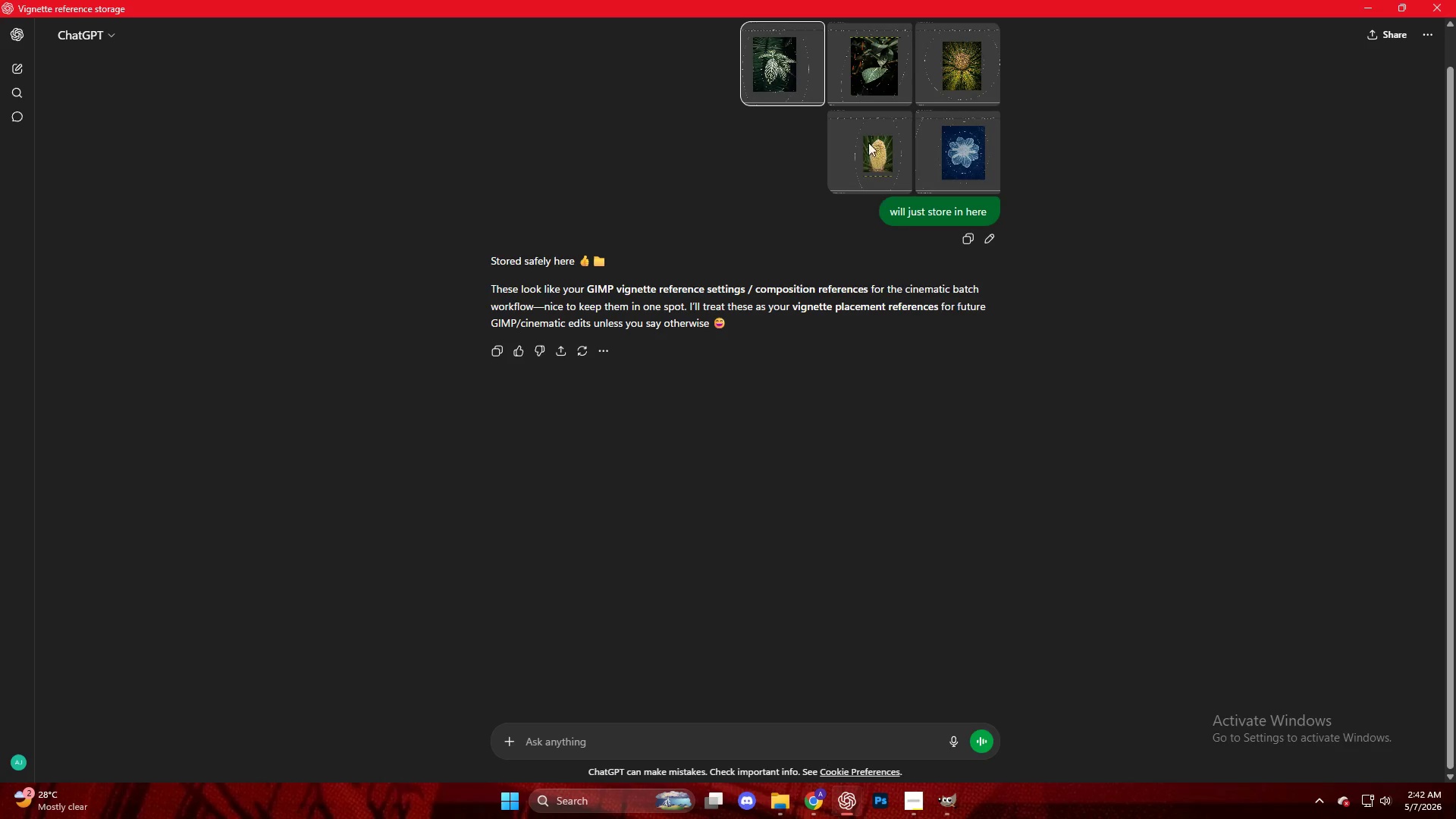 
left_click([845, 59])
 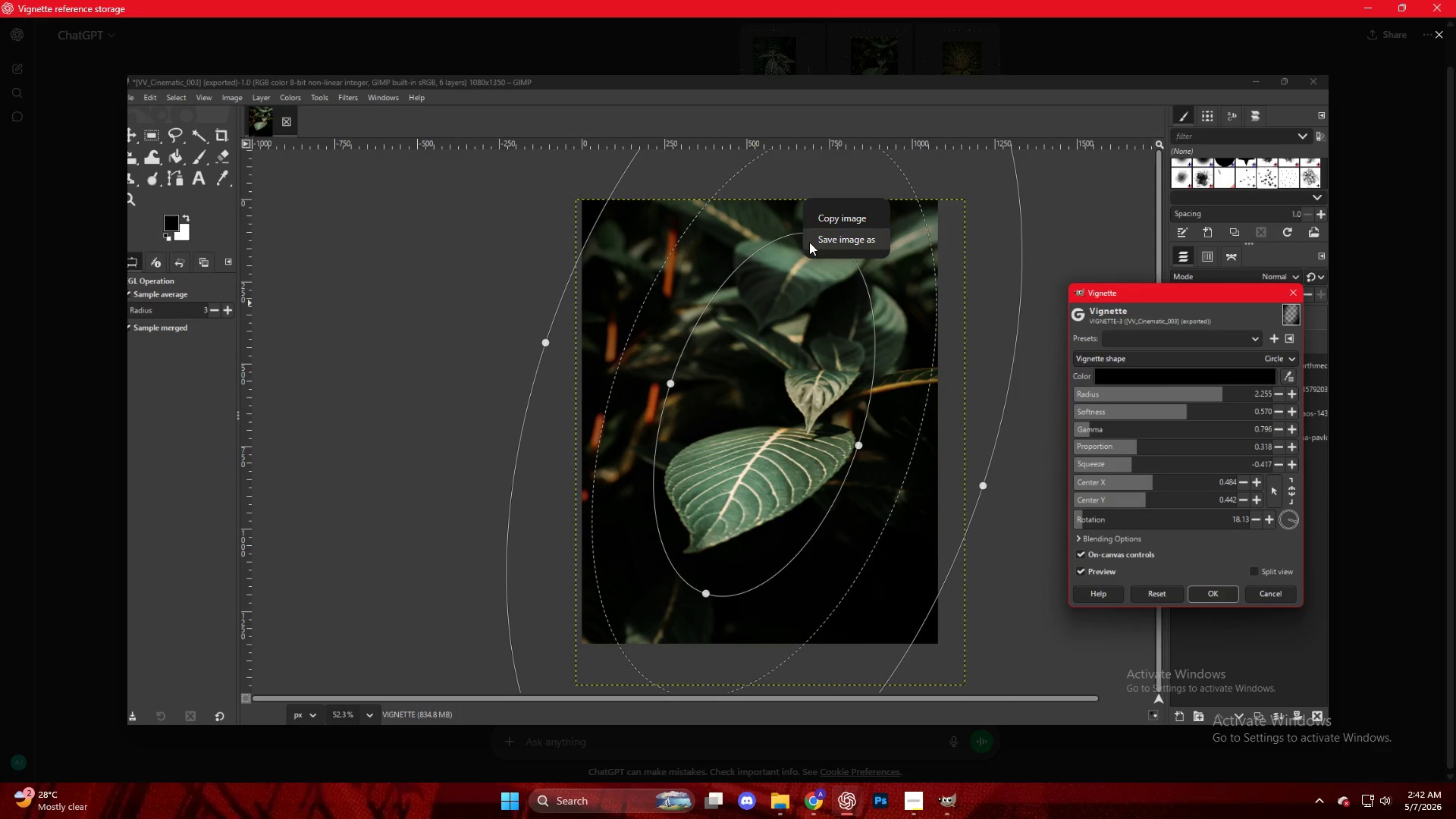 
left_click([817, 249])
 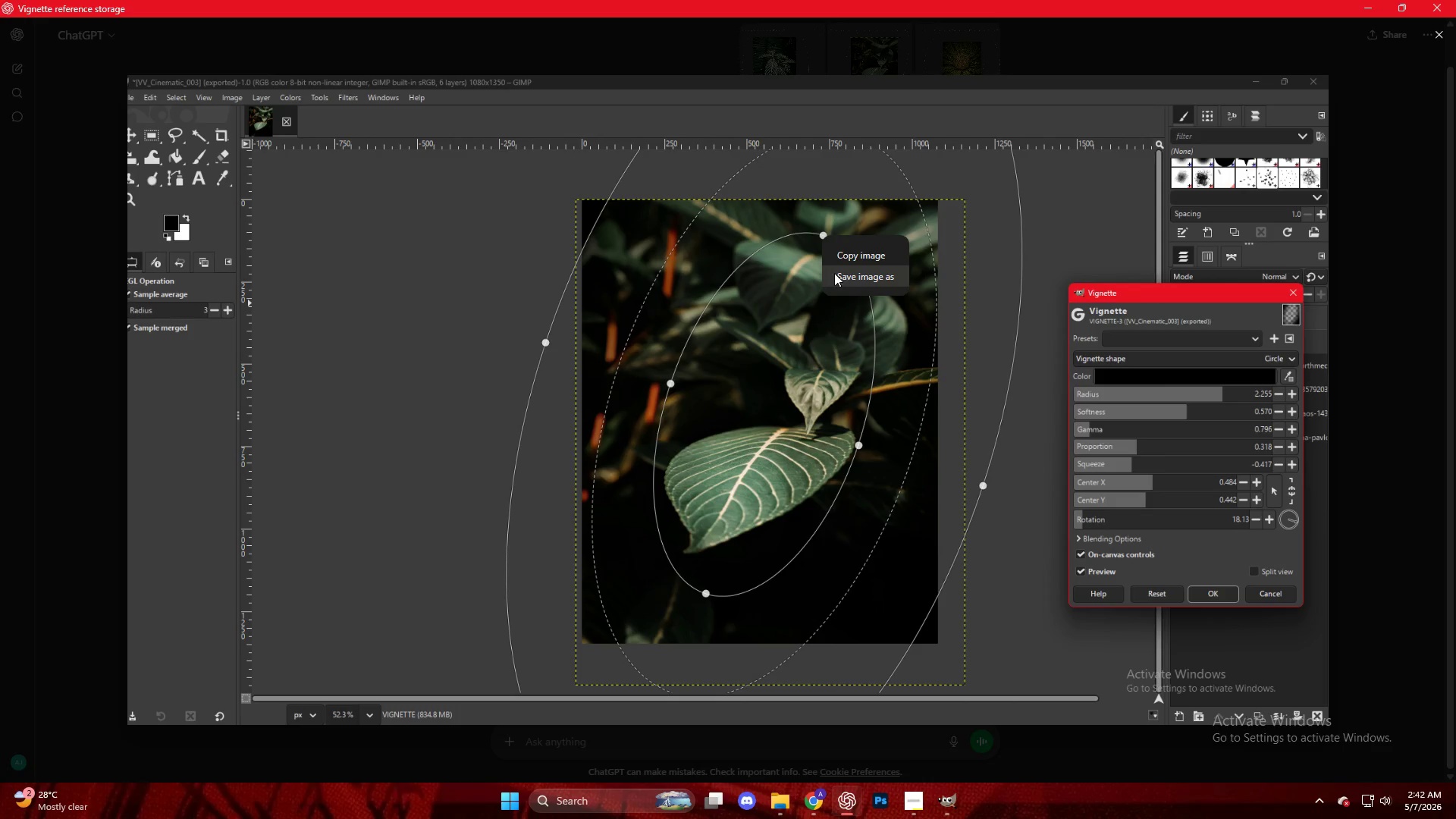 
left_click([837, 276])
 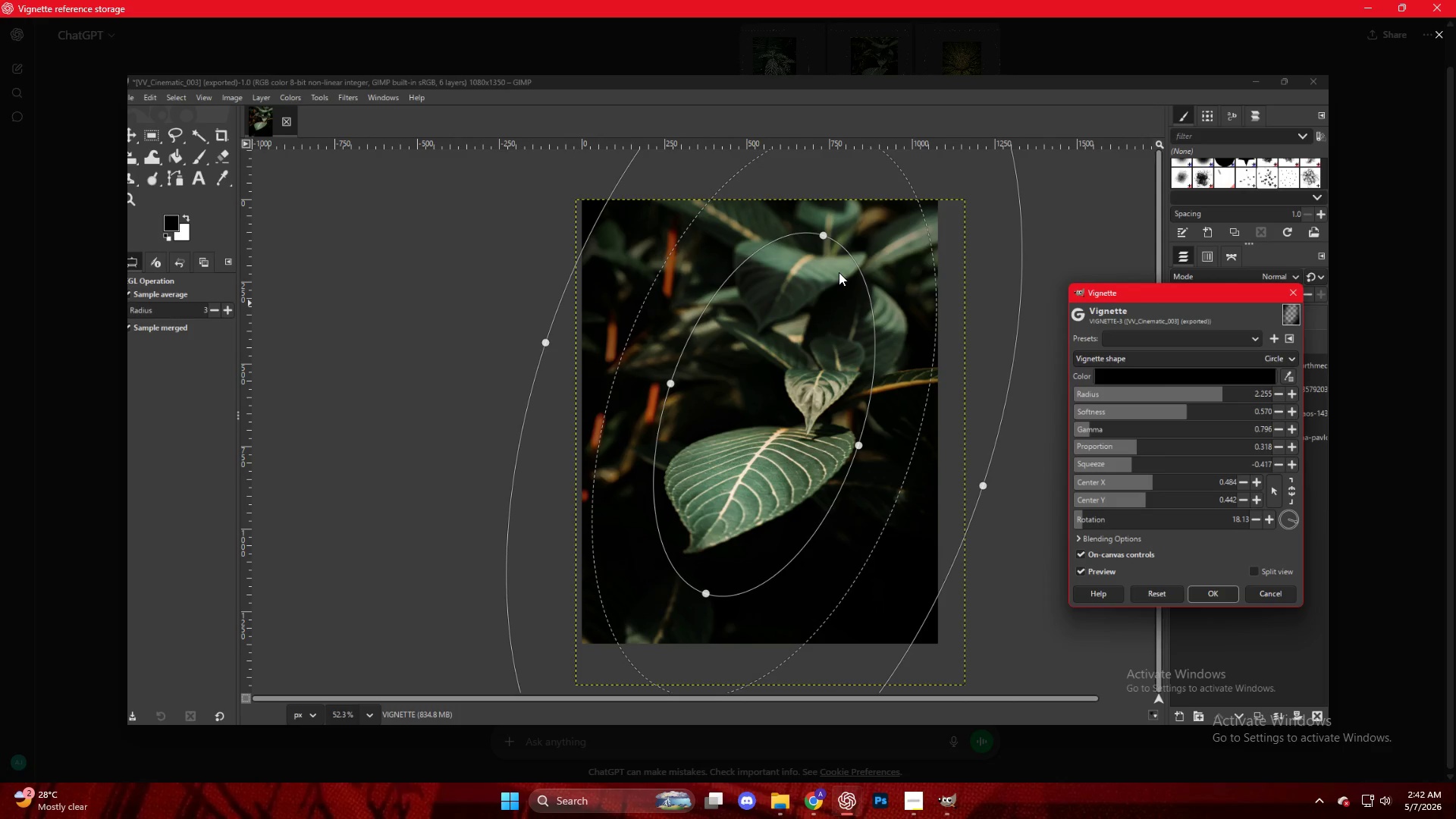 
key(Control+V)
 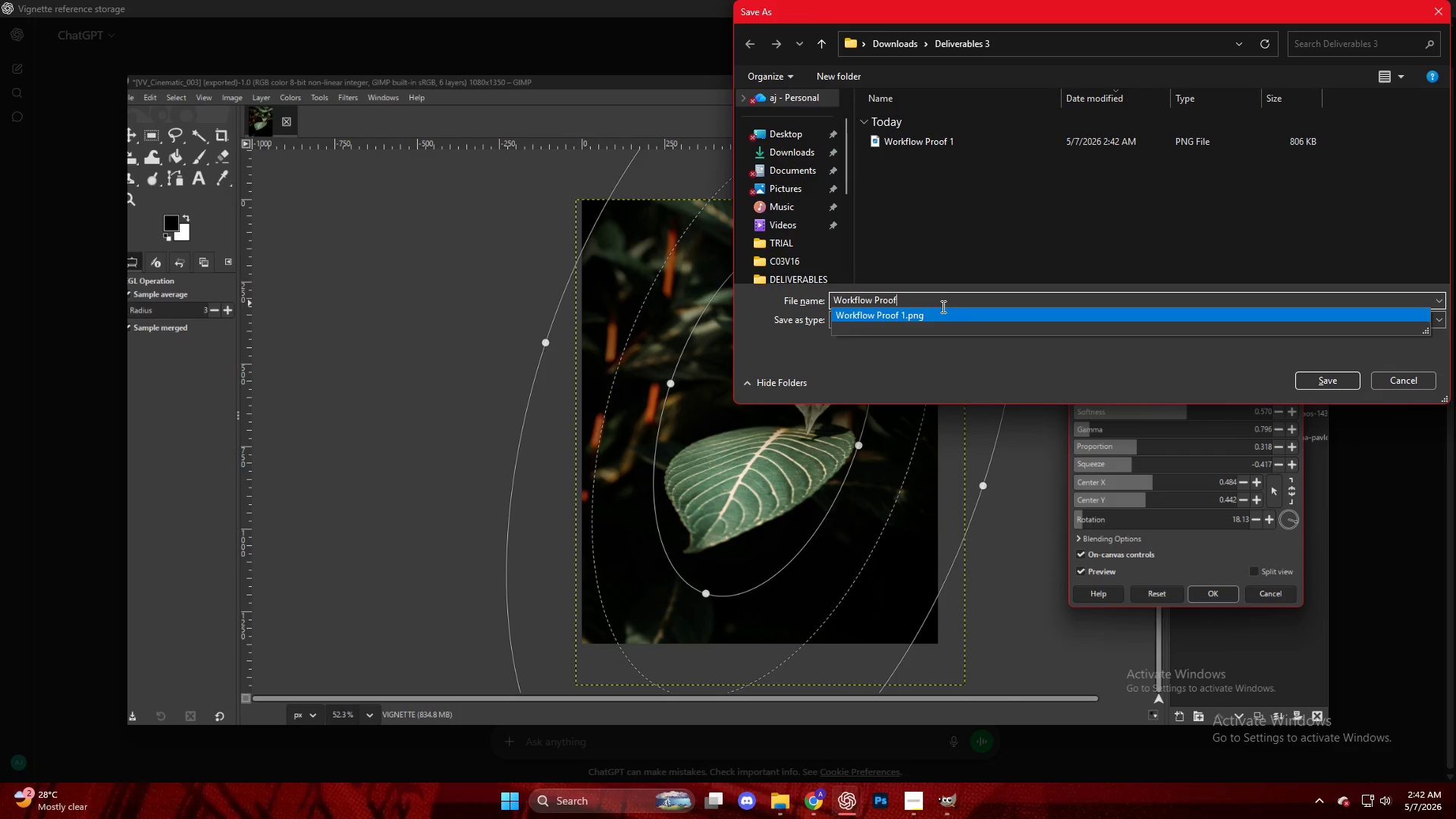 
type( 12)
key(Backspace)
key(Backspace)
type(2)
 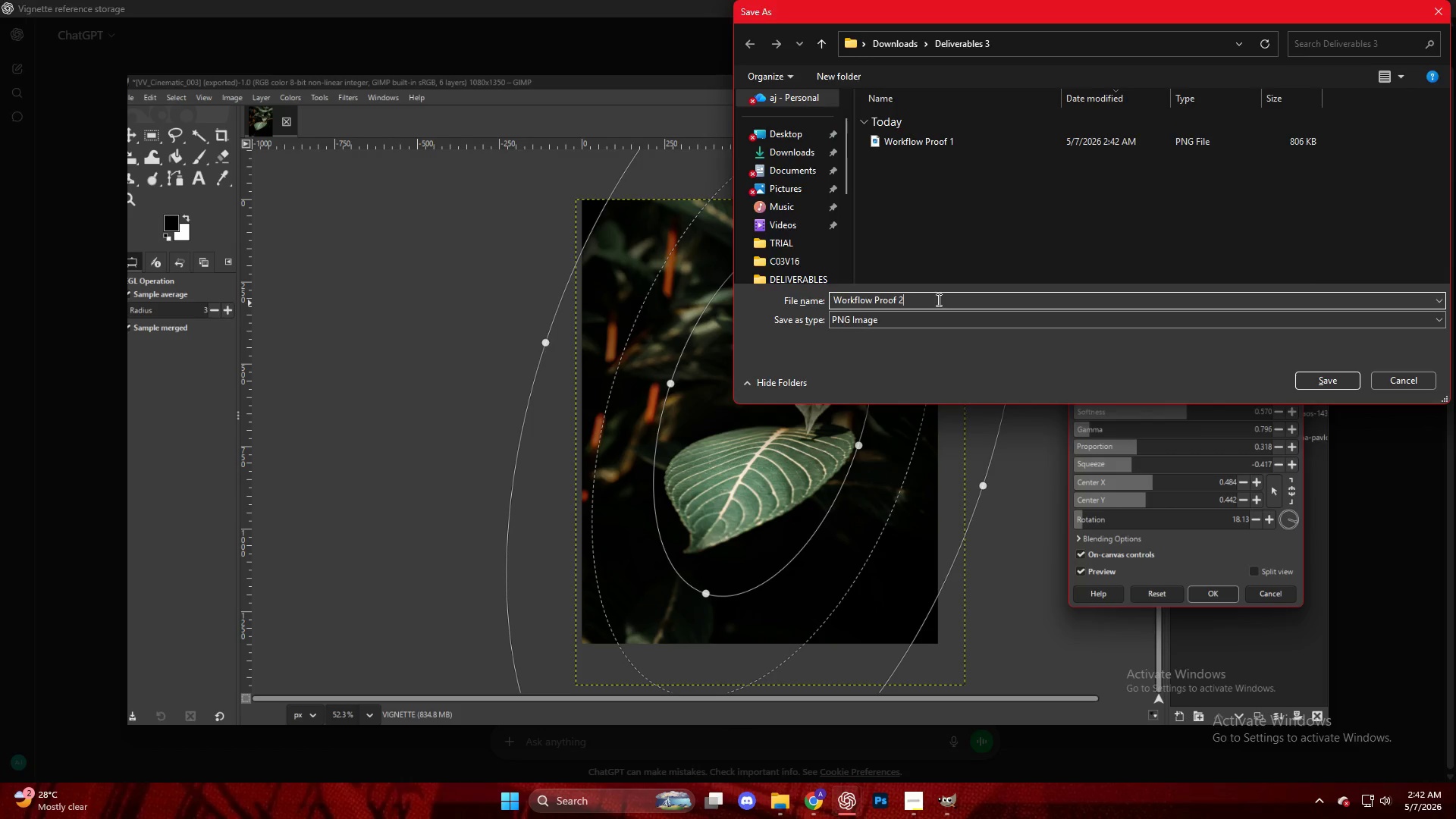 
key(Enter)
 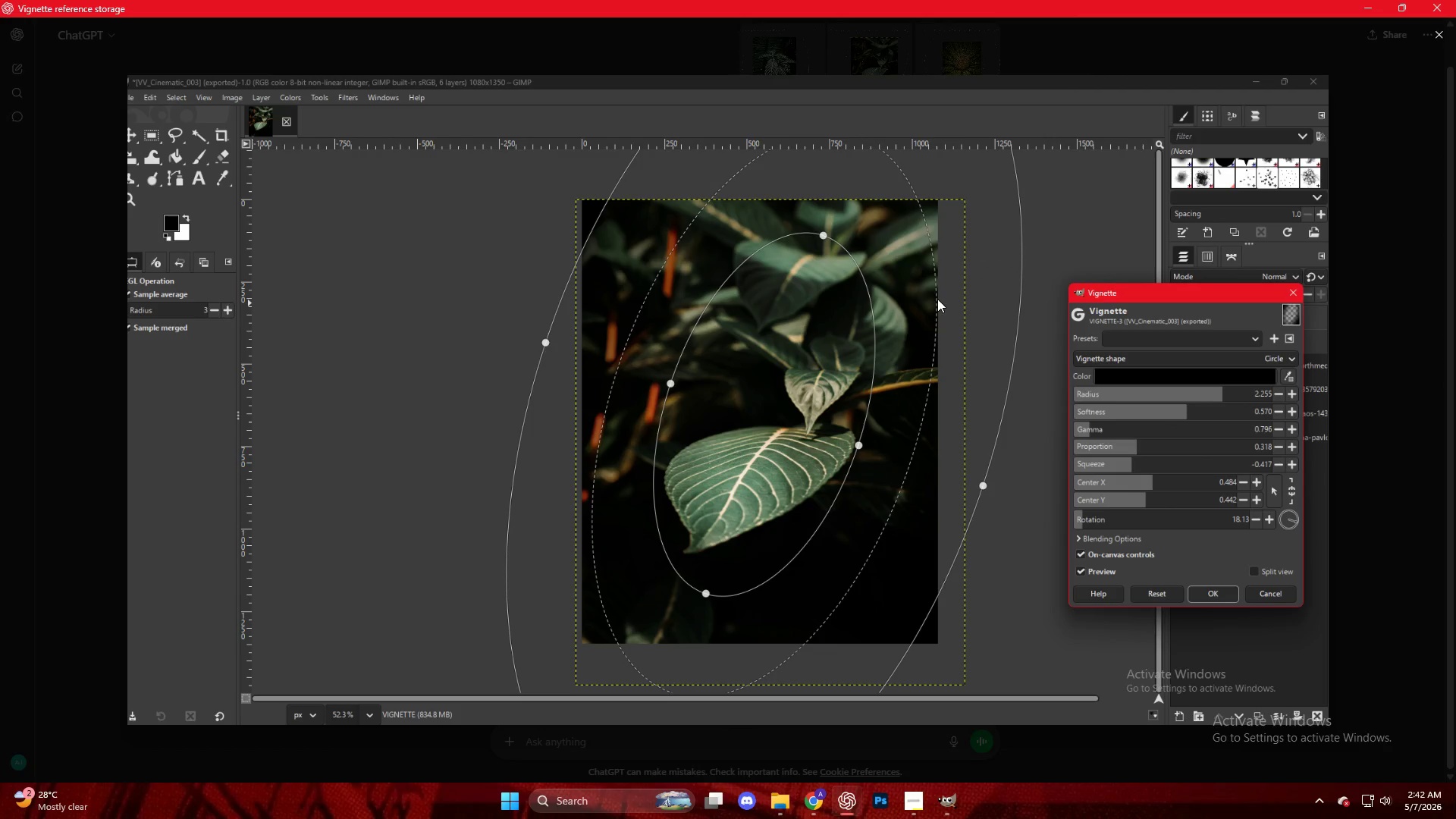 
key(Escape)
 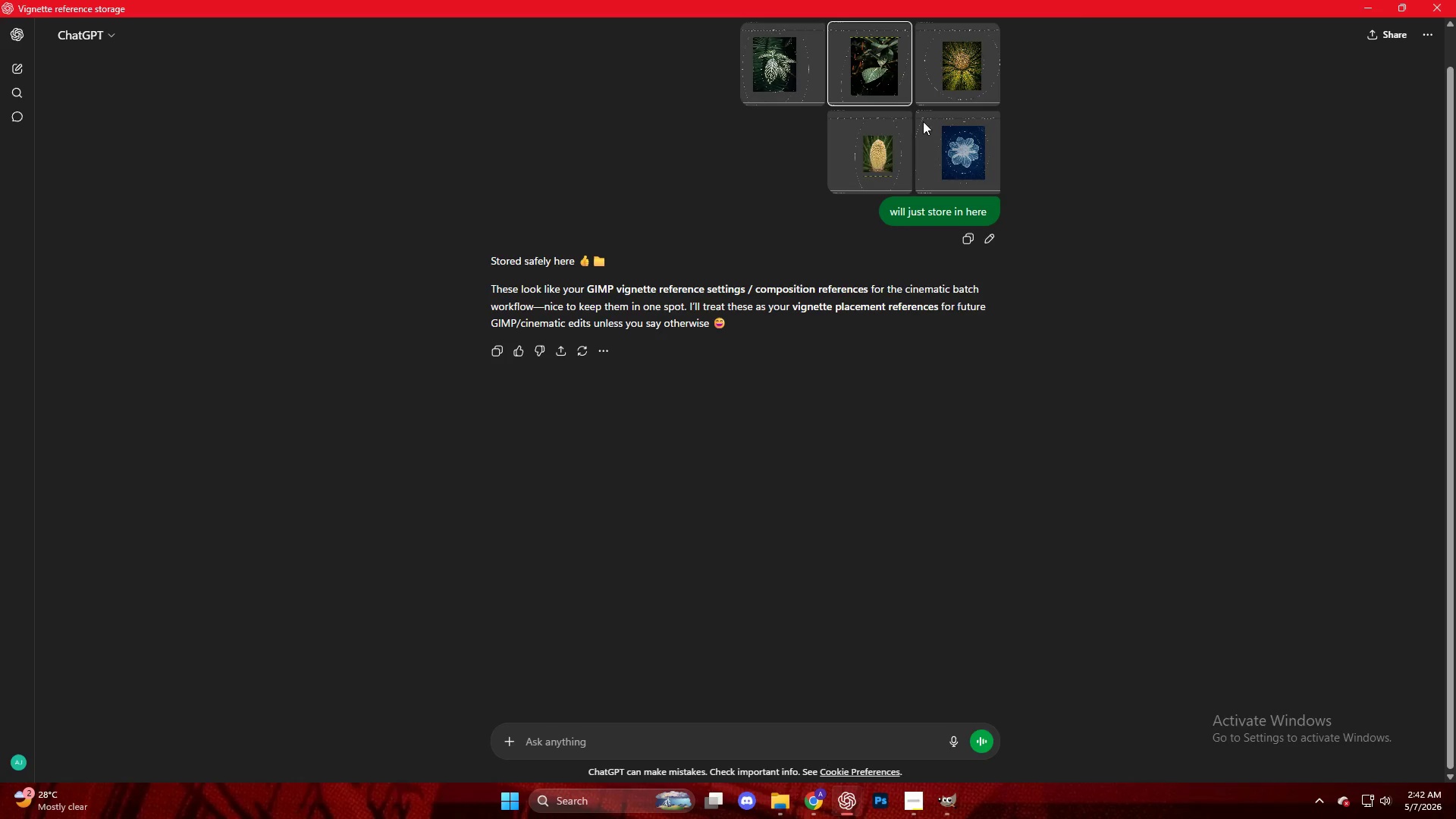 
left_click([947, 83])
 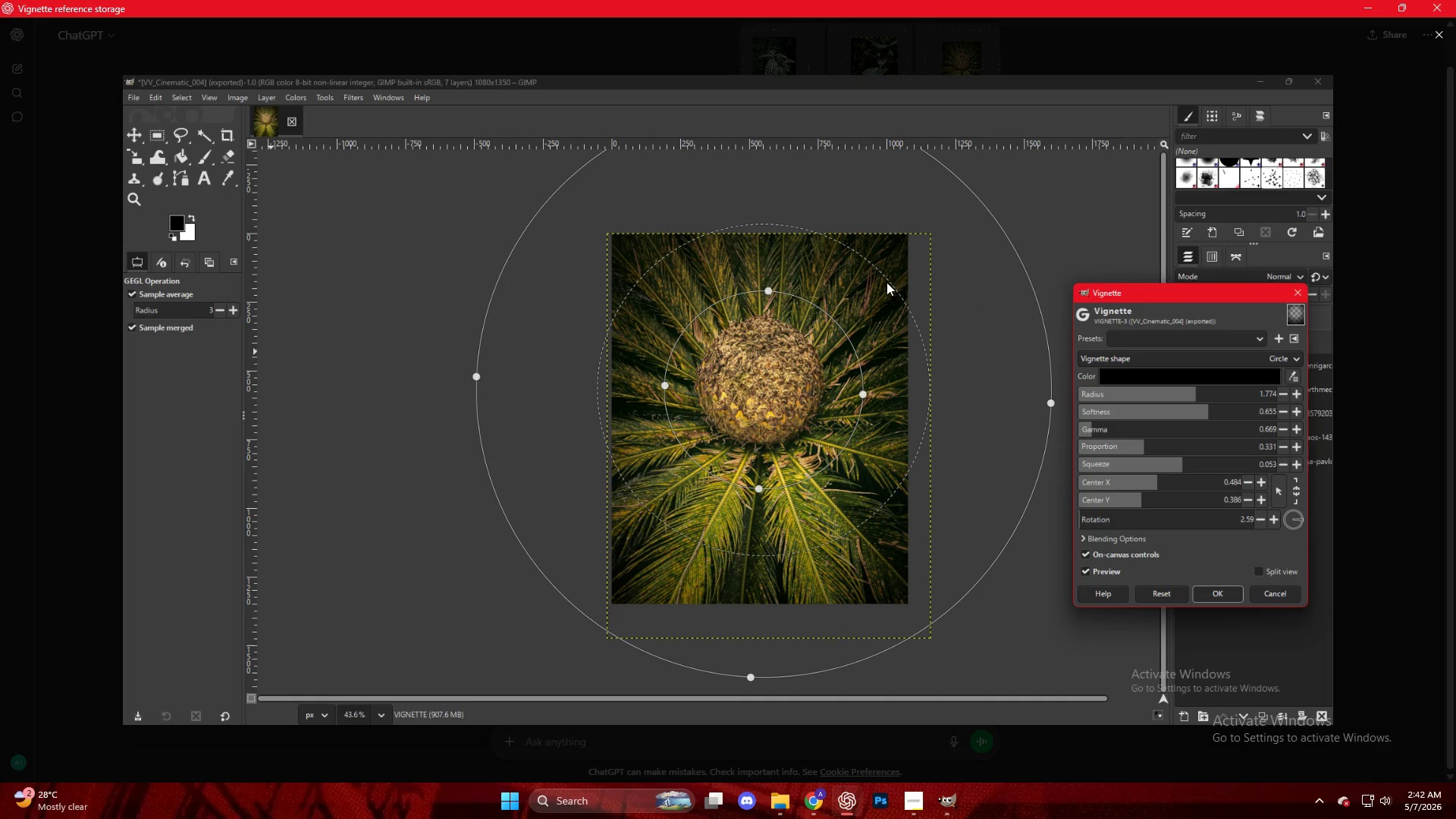 
key(Control+V)
 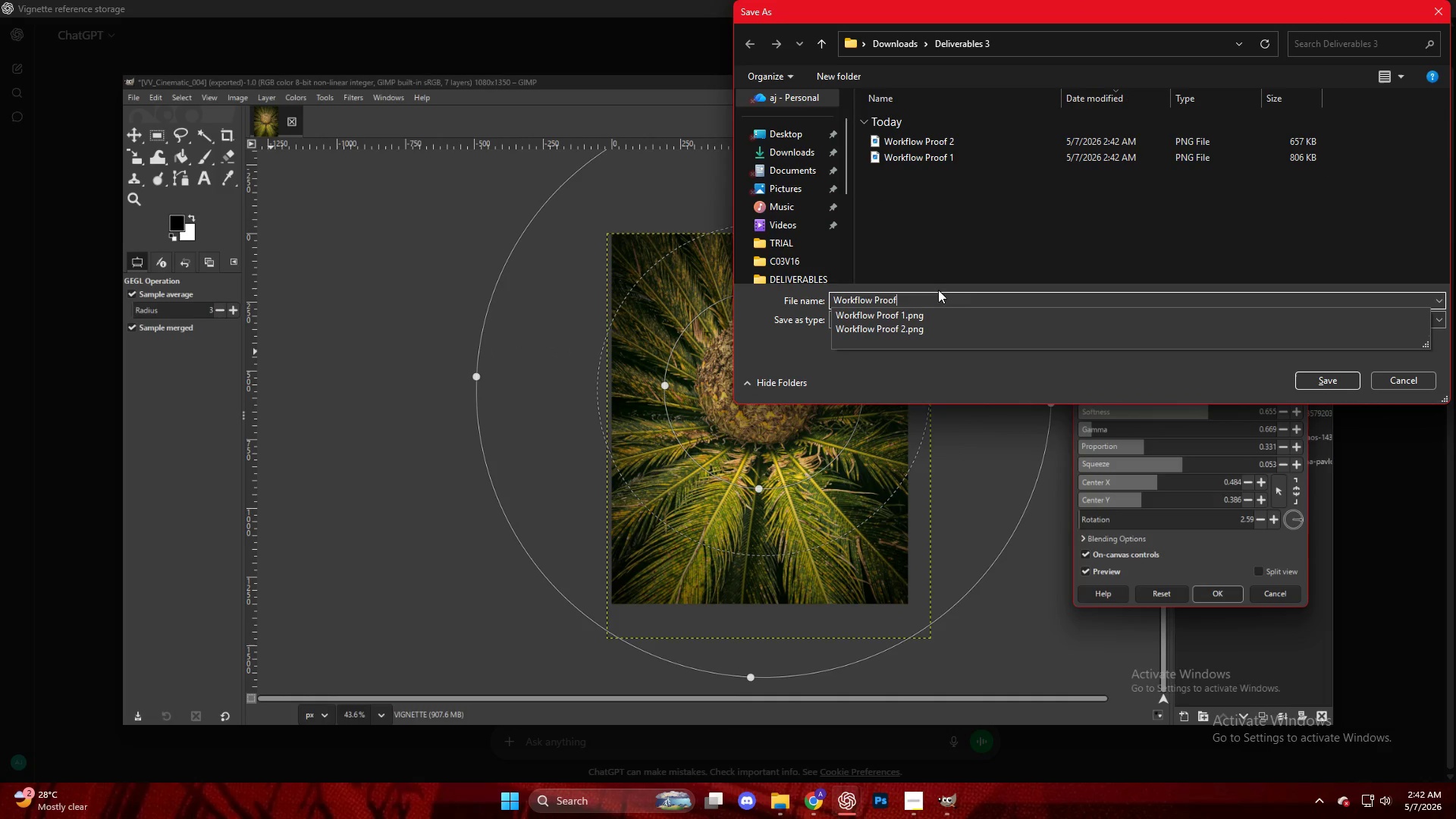 
key(Space)
 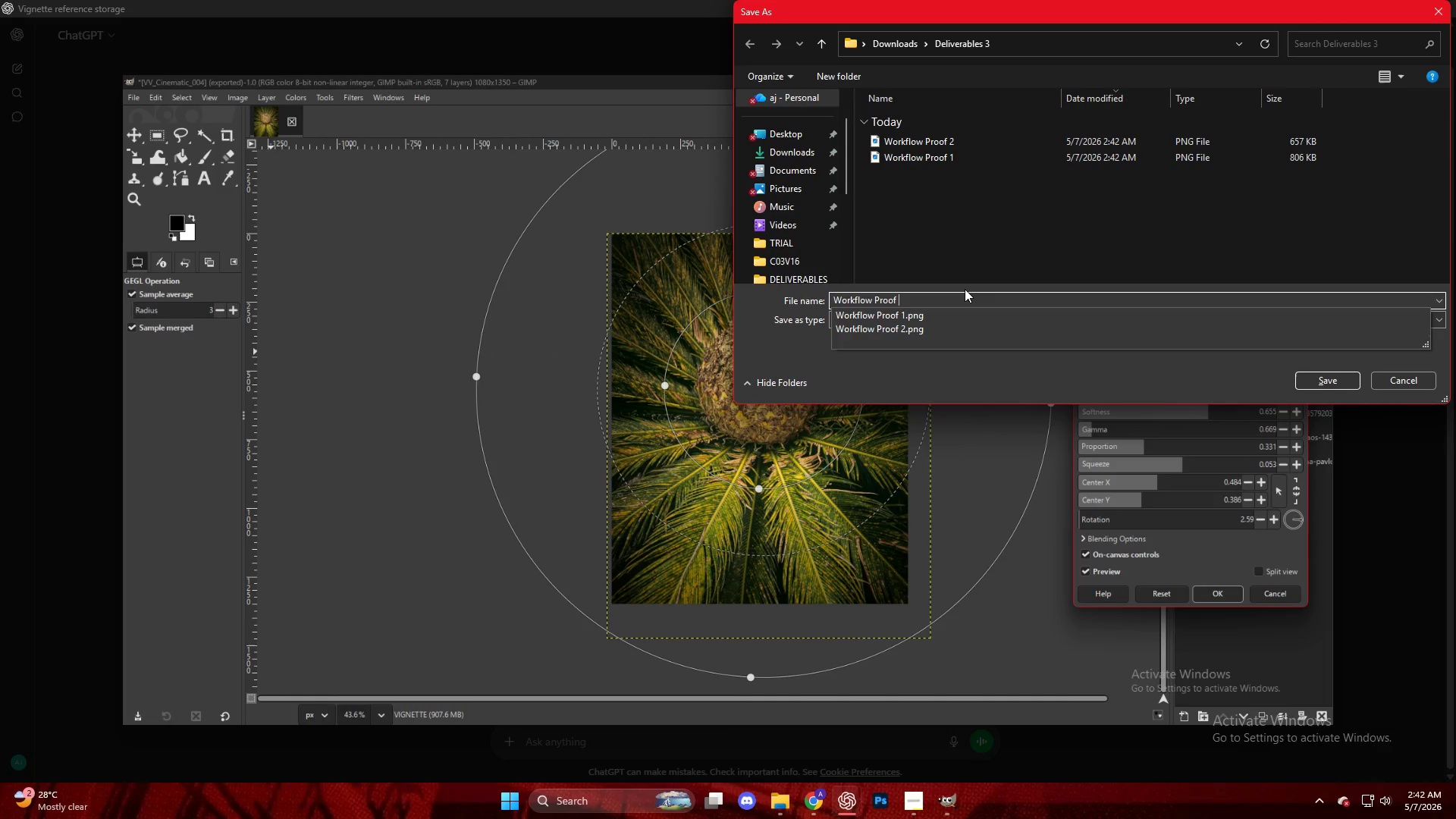 
key(4)
 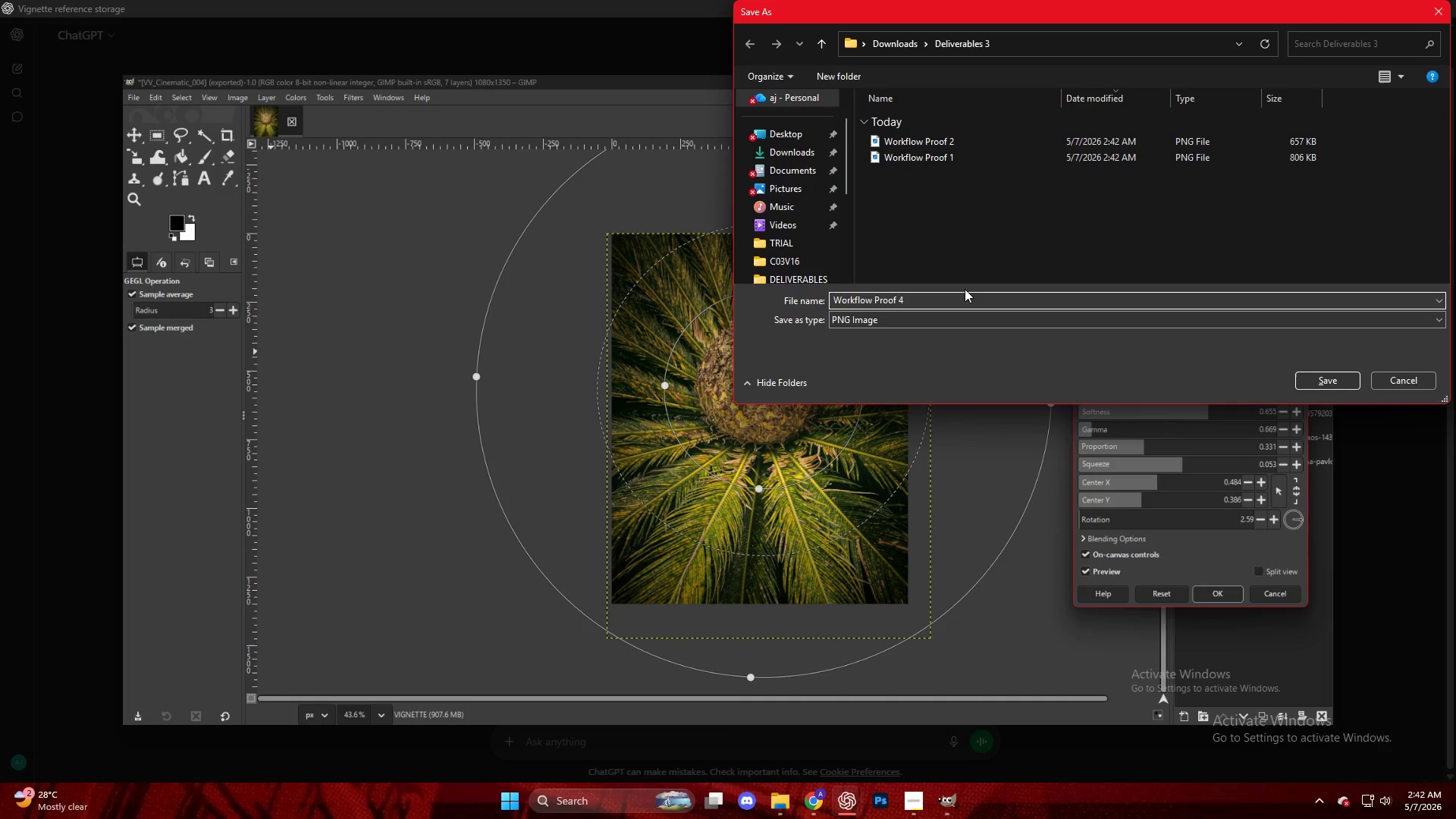 
key(Backspace)
 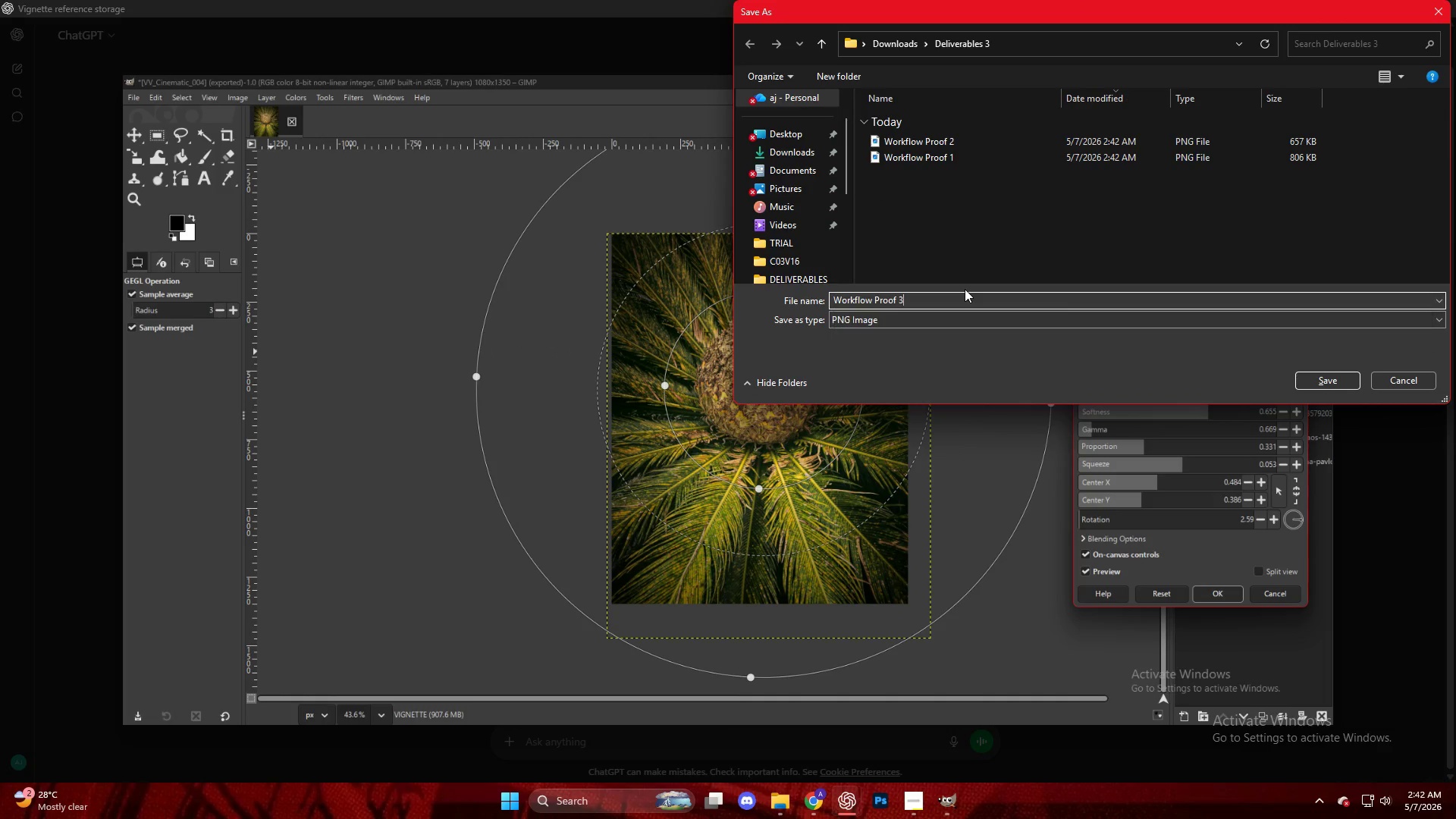 
key(3)
 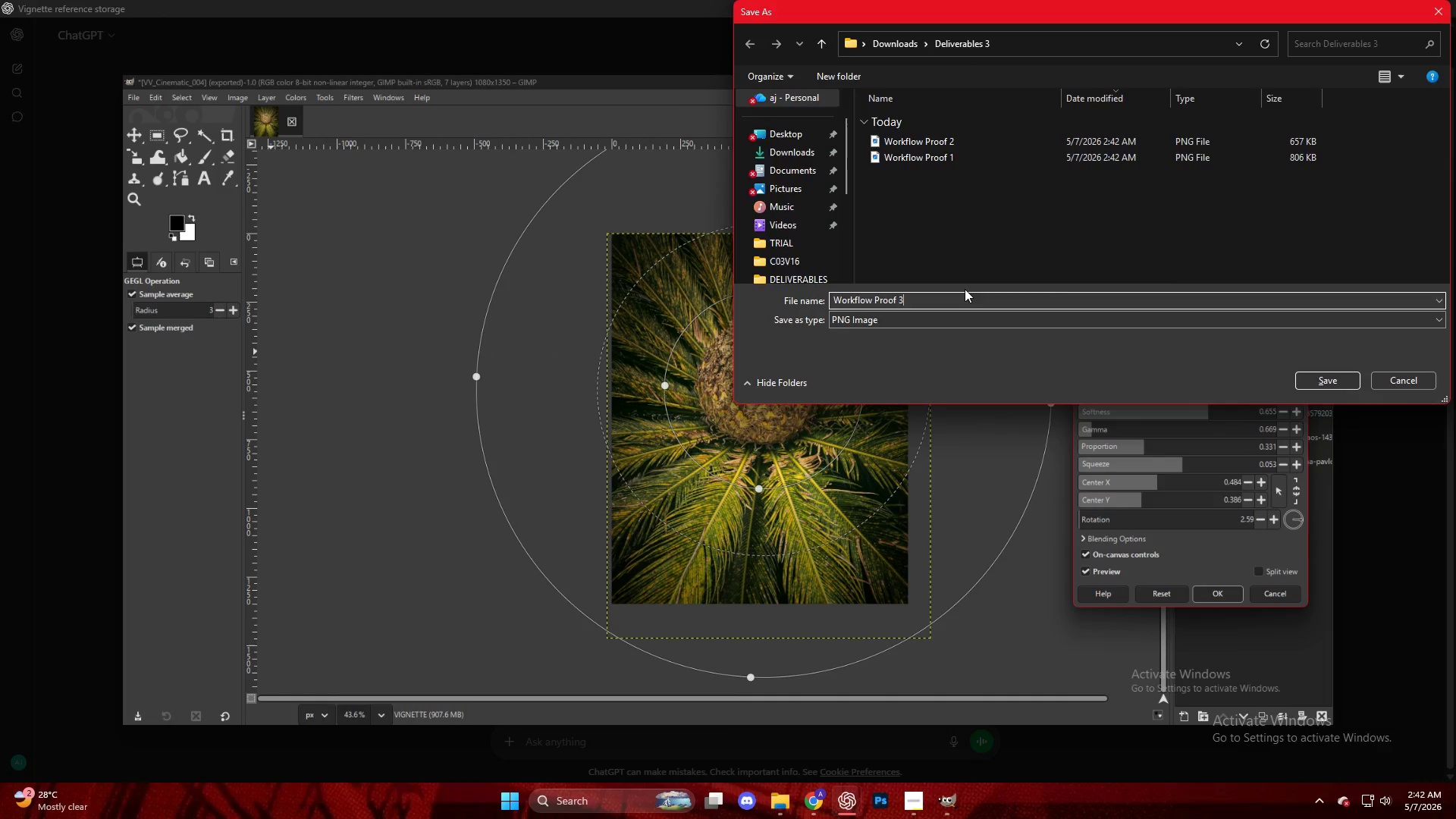 
key(Enter)
 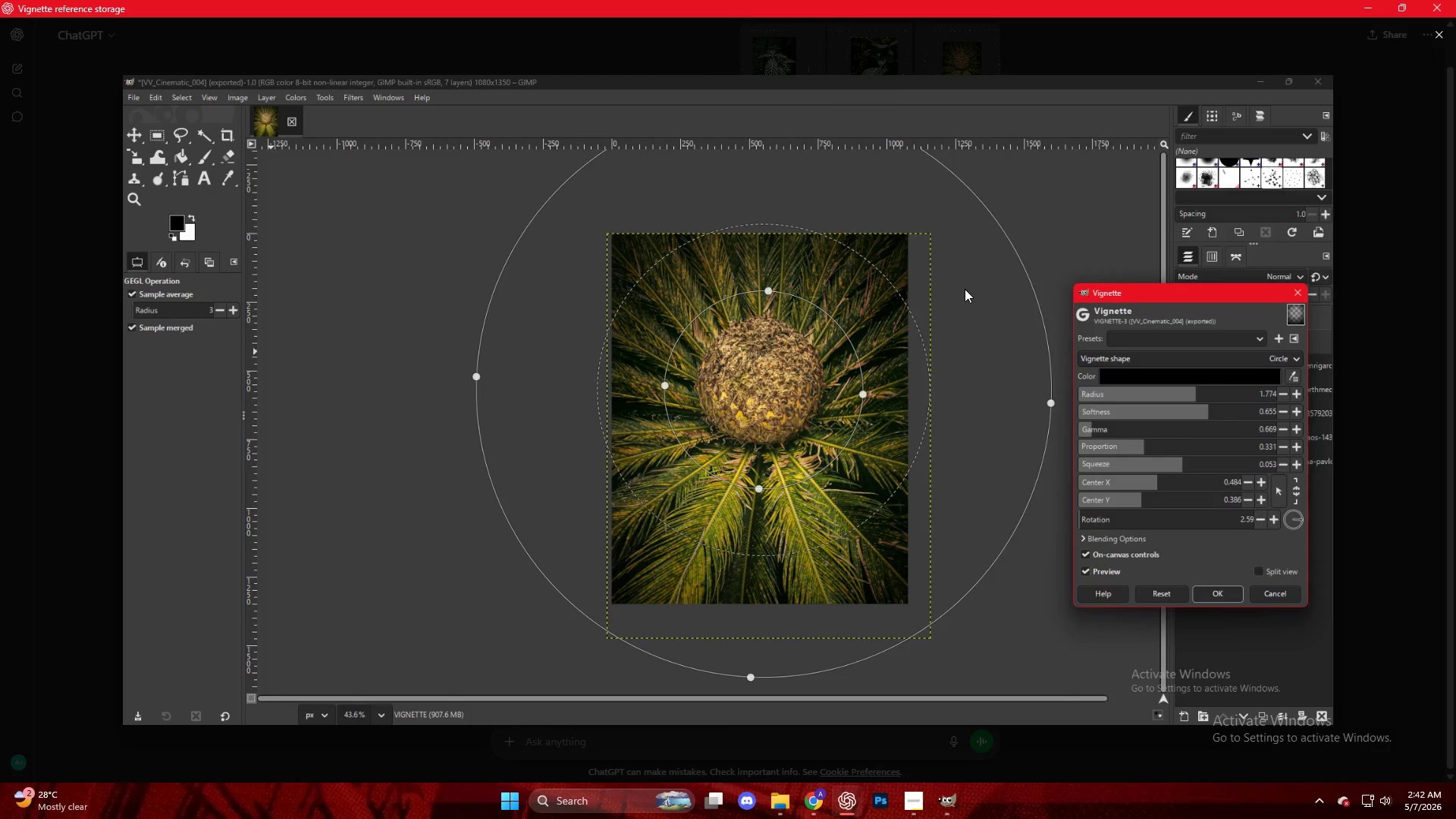 
key(Escape)
 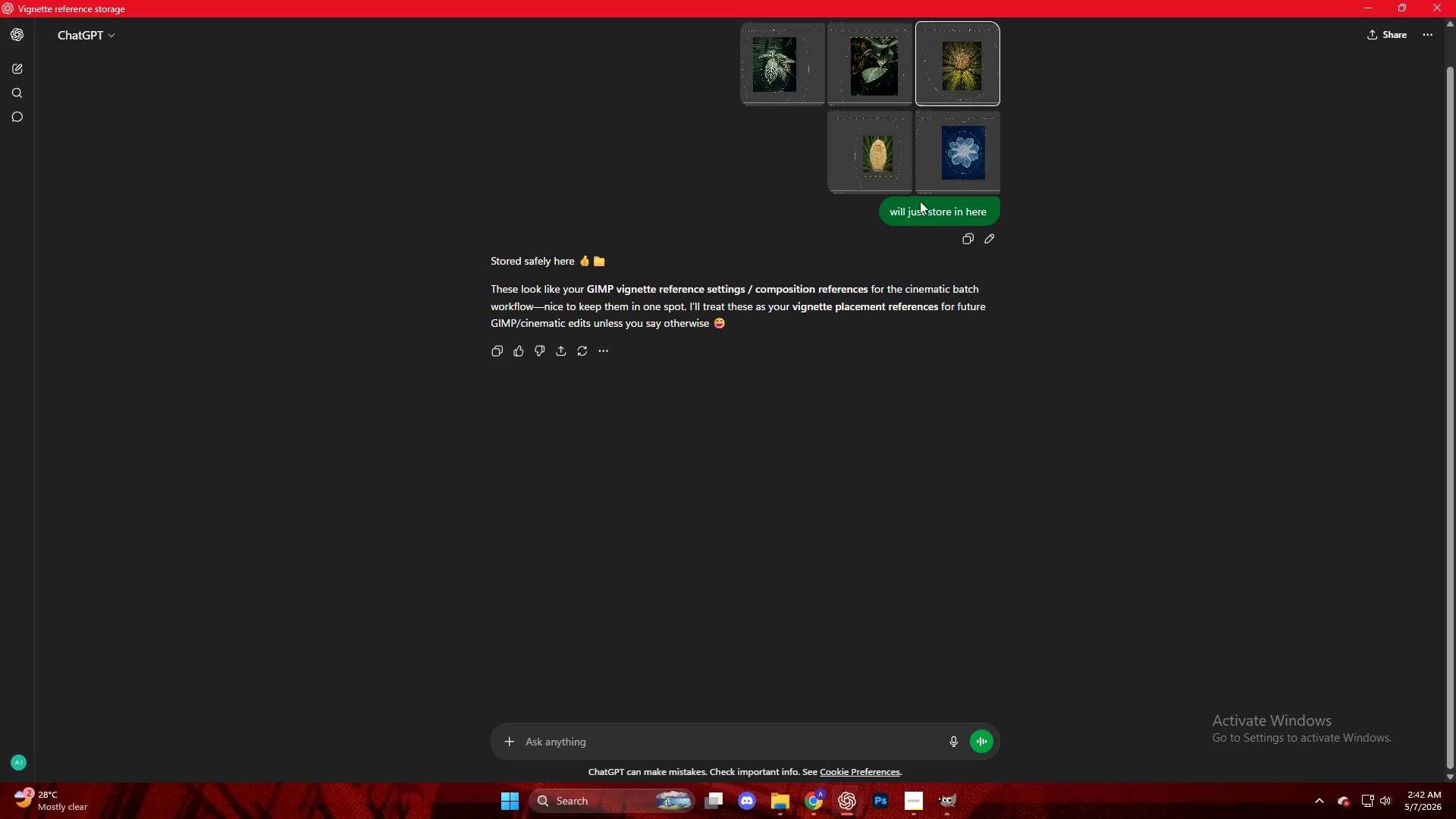 
left_click([880, 174])
 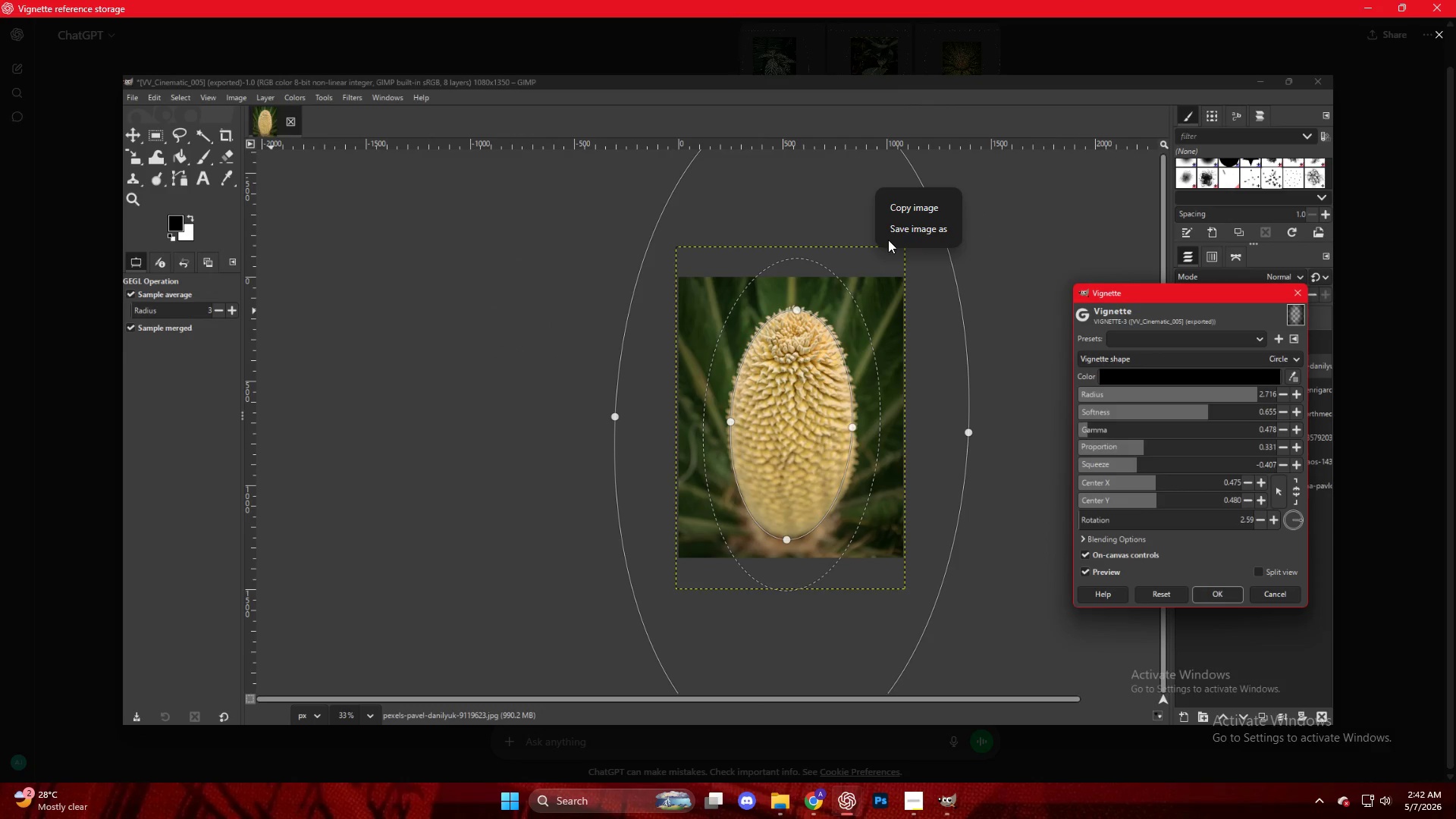 
left_click([891, 222])
 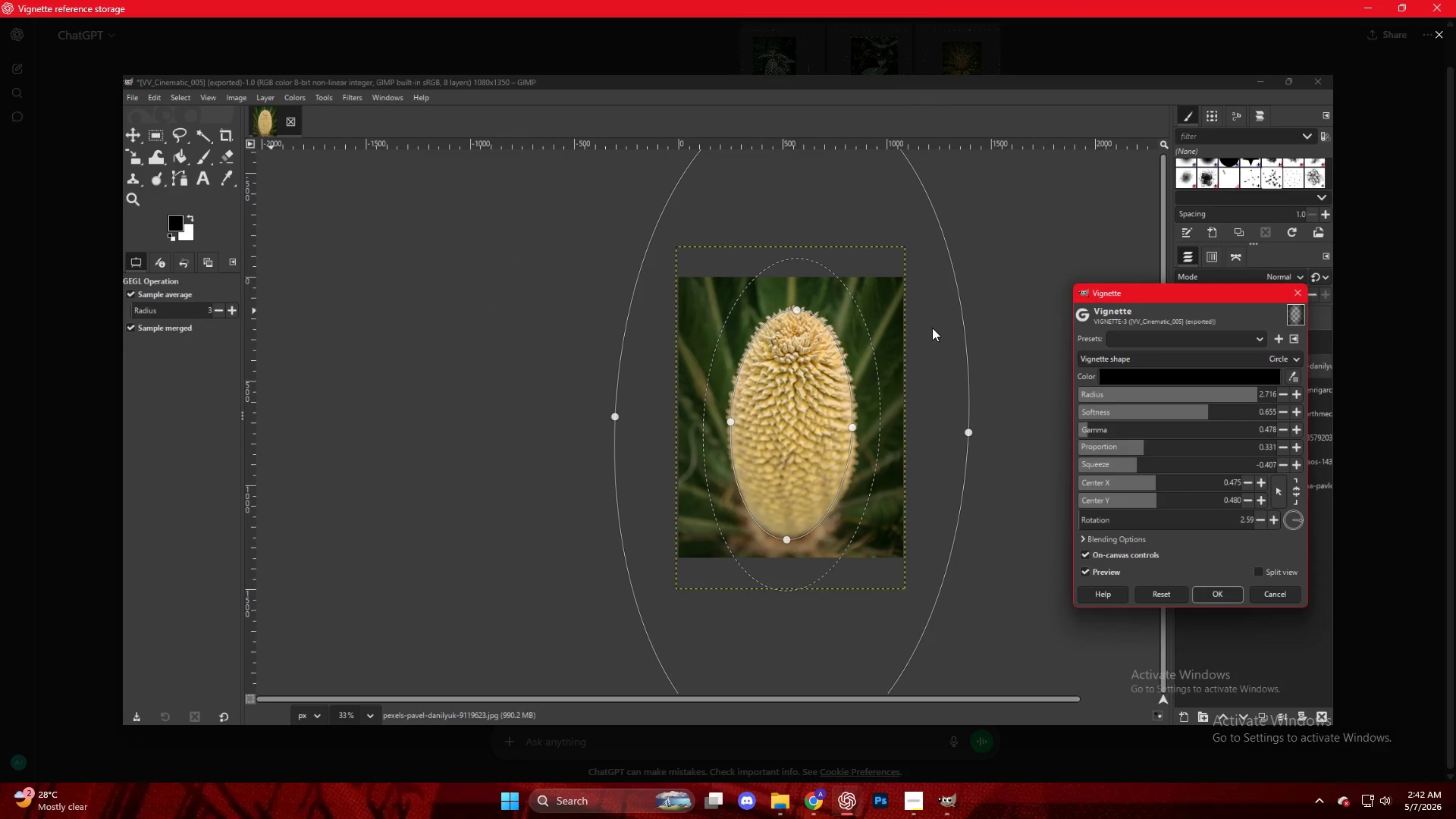 
key(Control+V)
 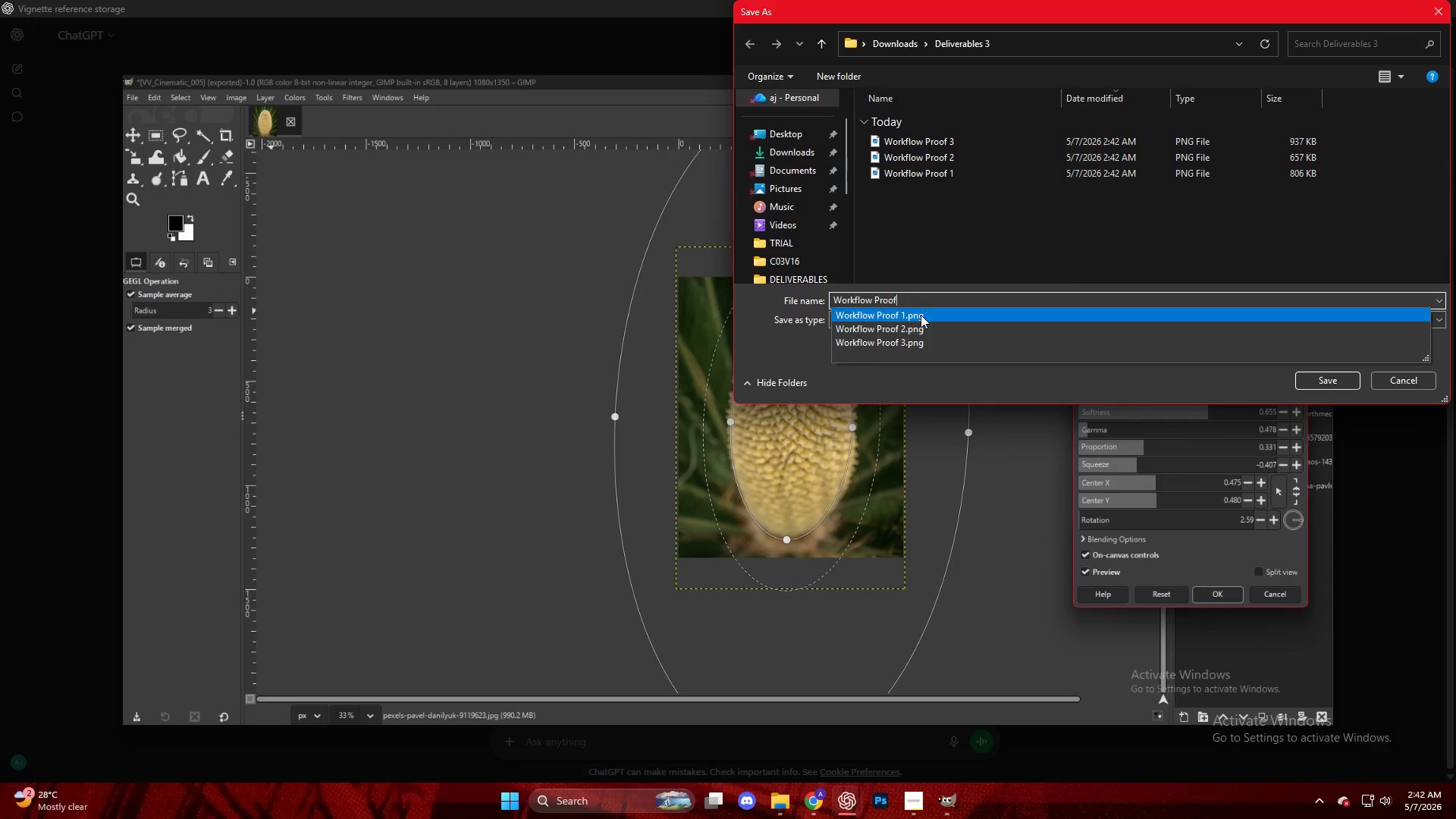 
key(Space)
 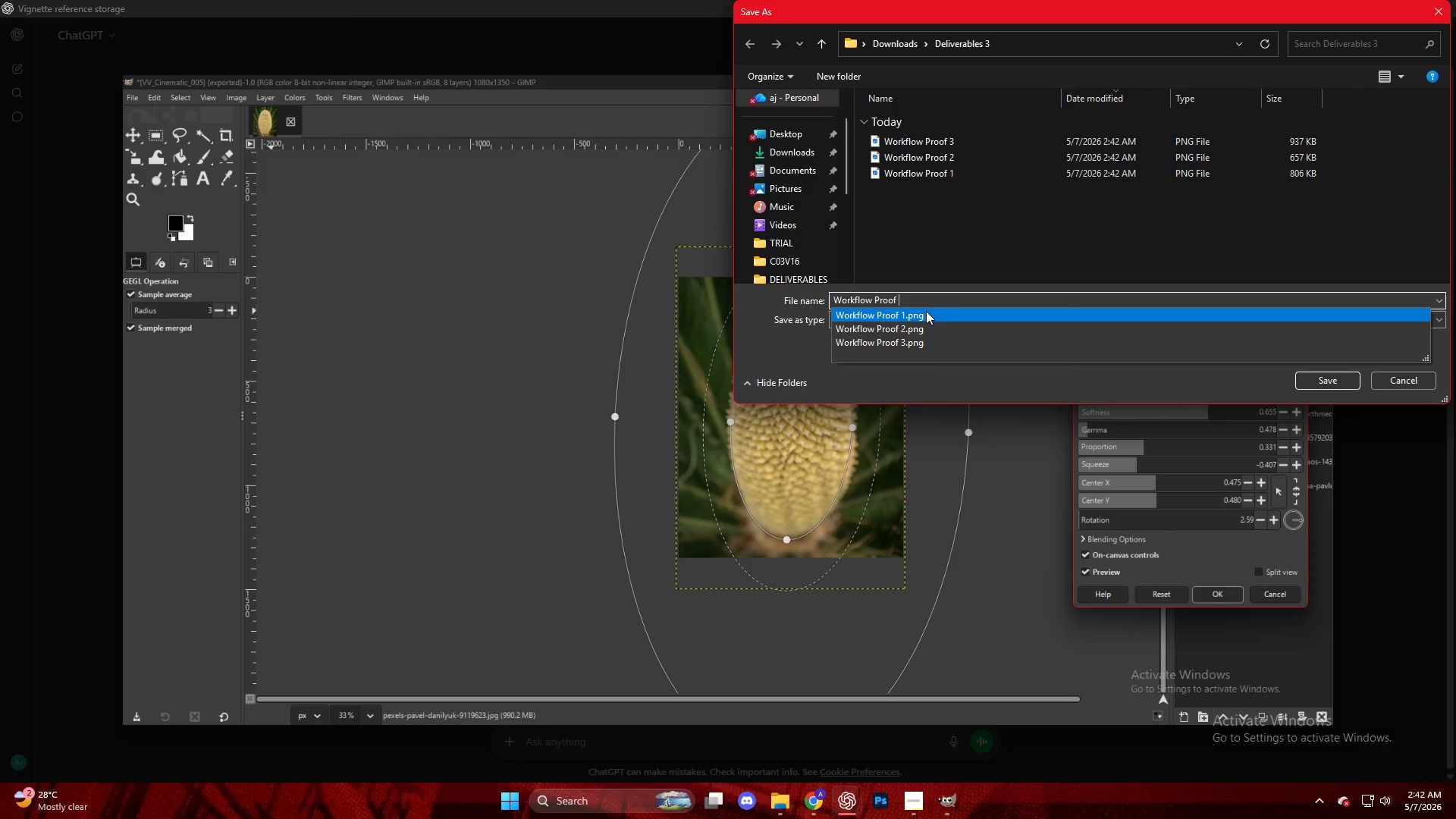 
key(4)
 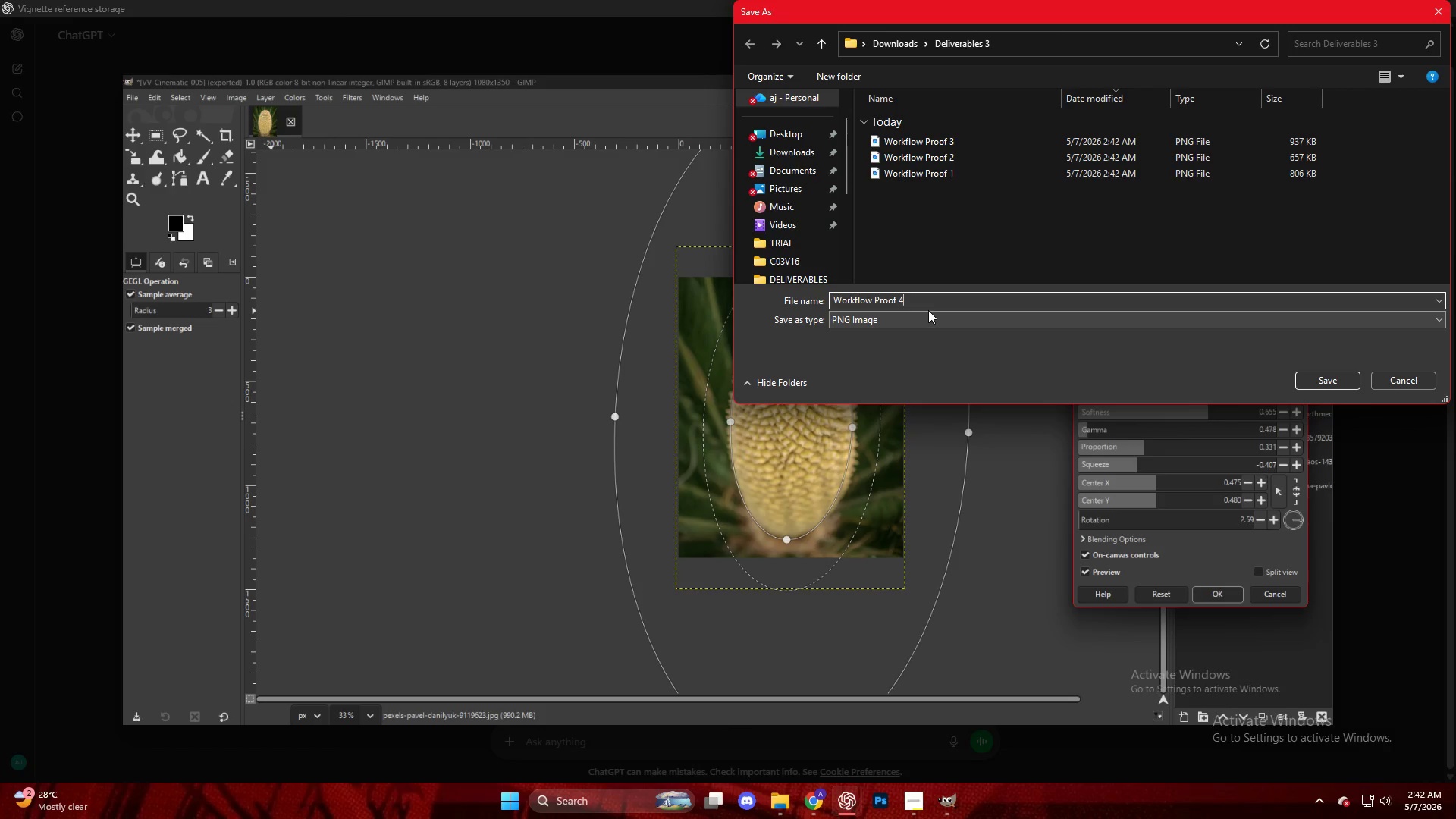 
key(NumpadEnter)
 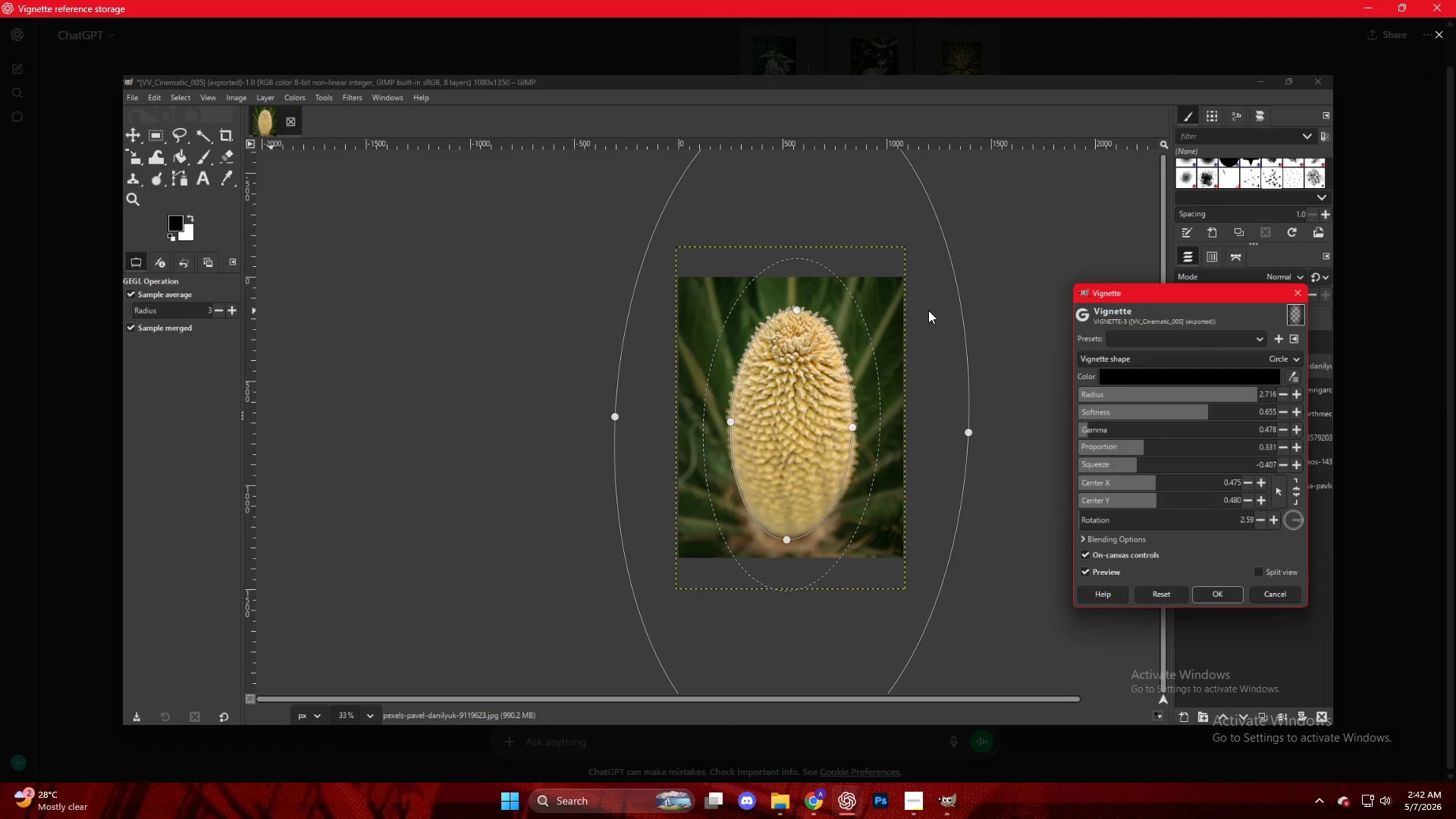 
key(Escape)
 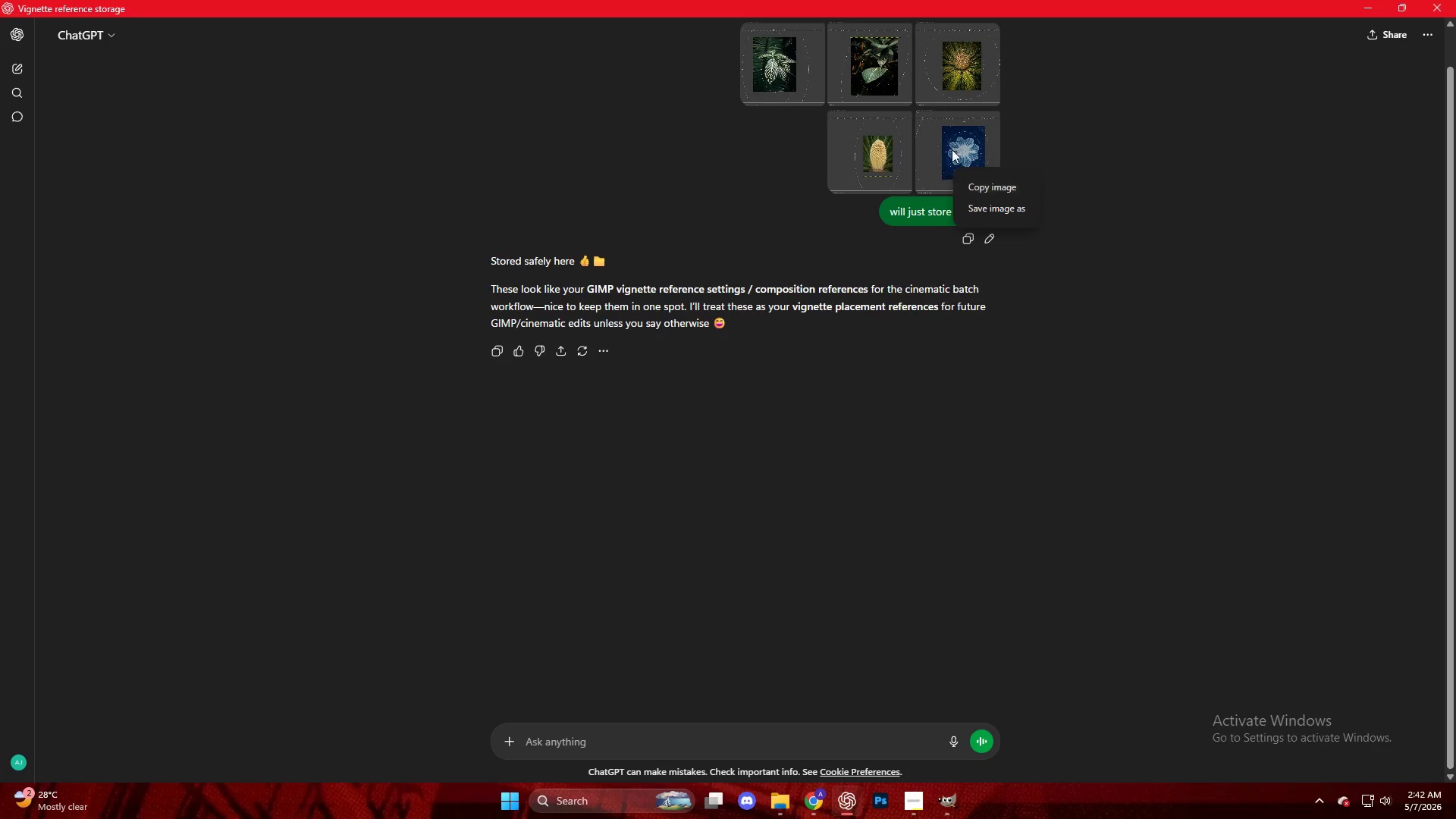 
double_click([950, 142])
 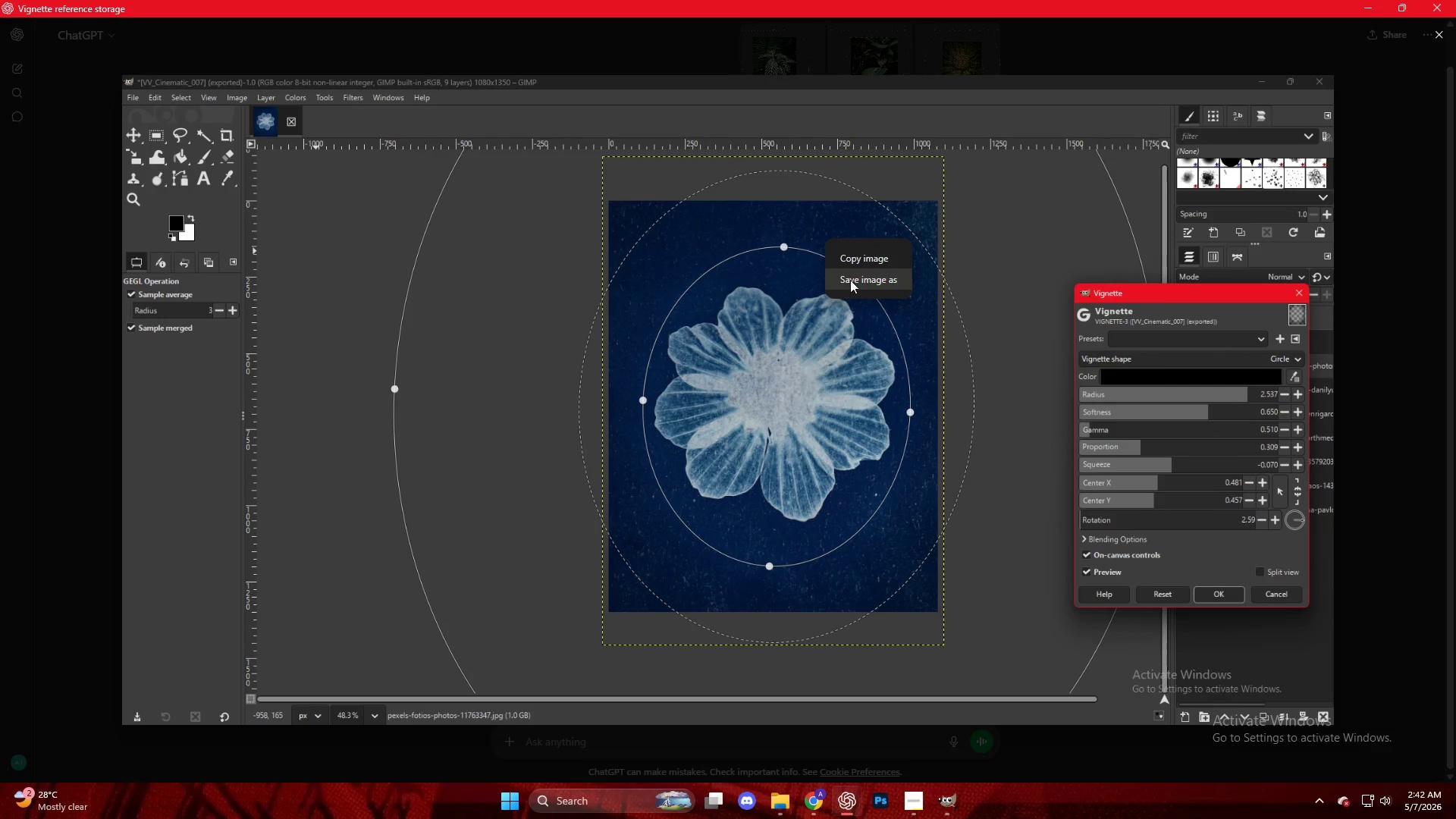 
left_click([856, 281])
 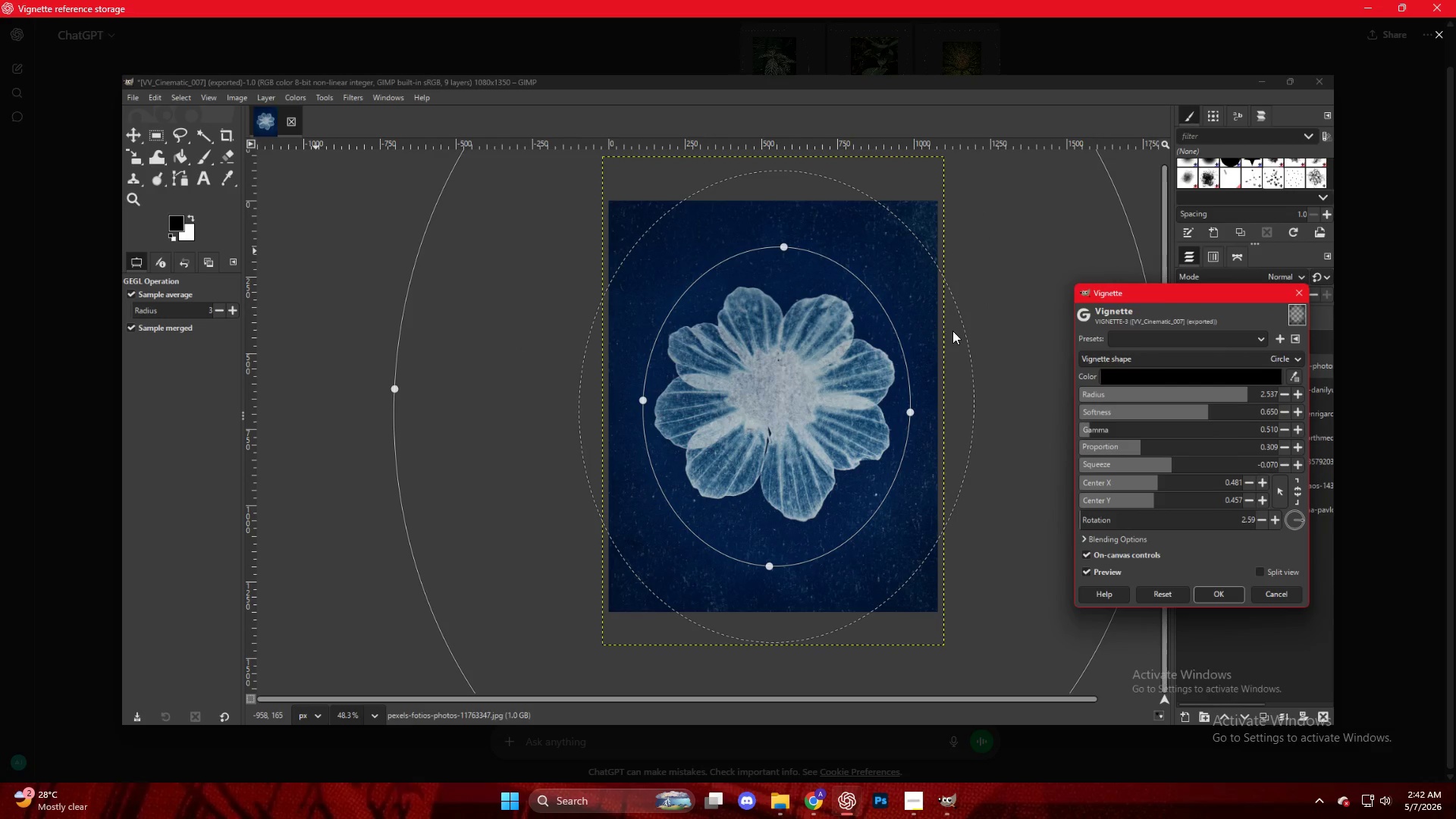 
key(Control+V)
 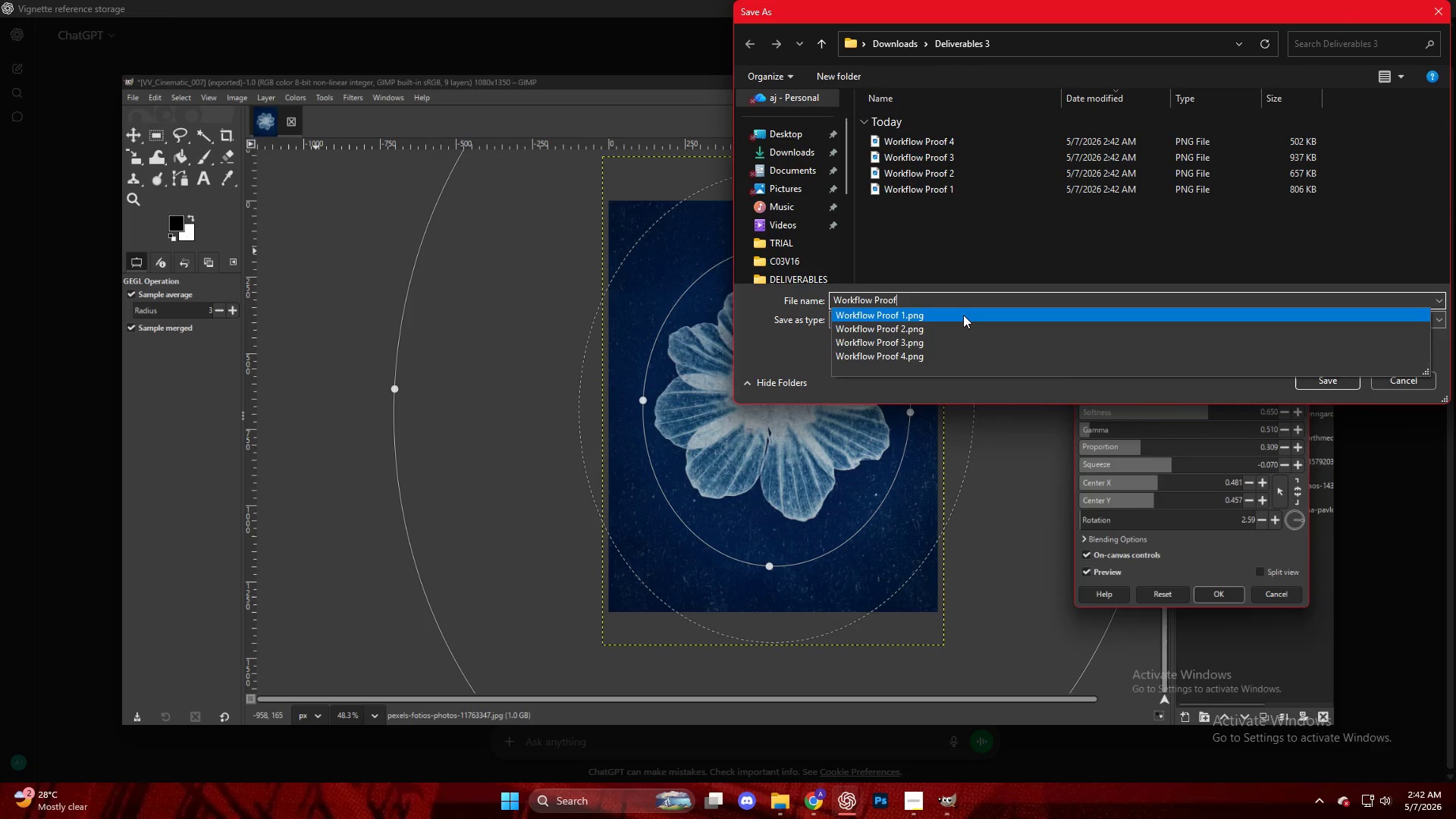 
key(Space)
 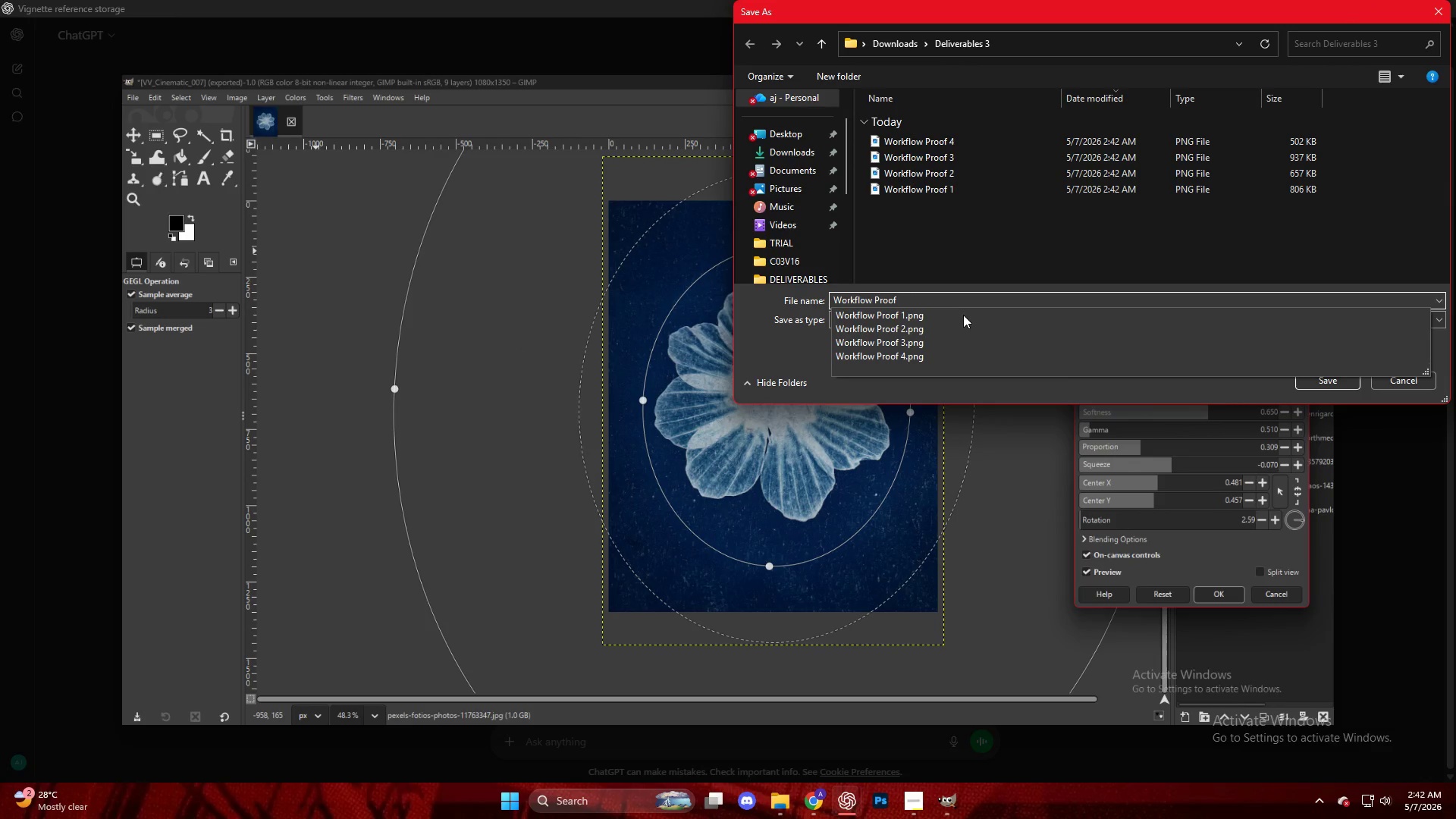 
key(5)
 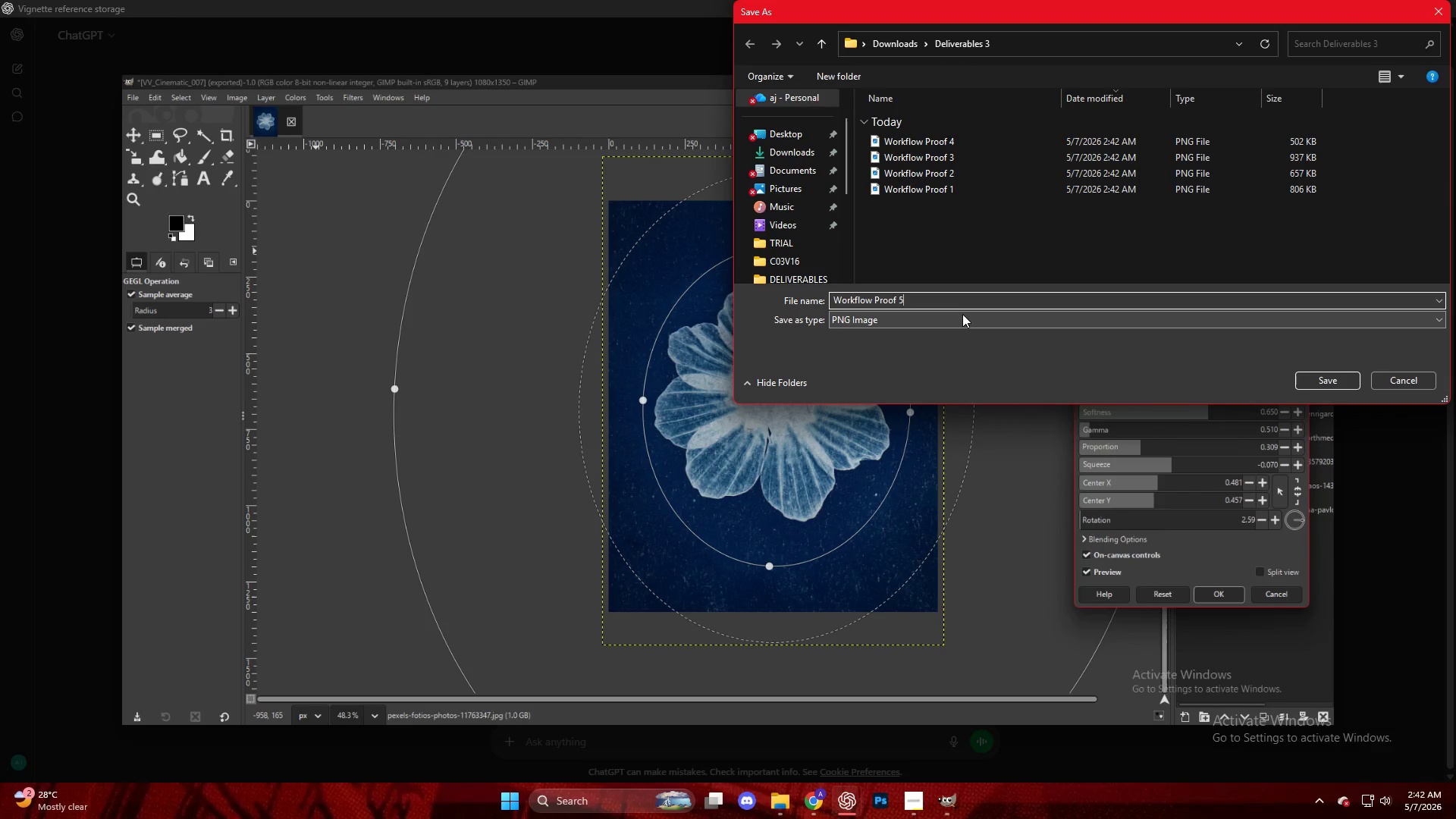 
key(NumpadEnter)
 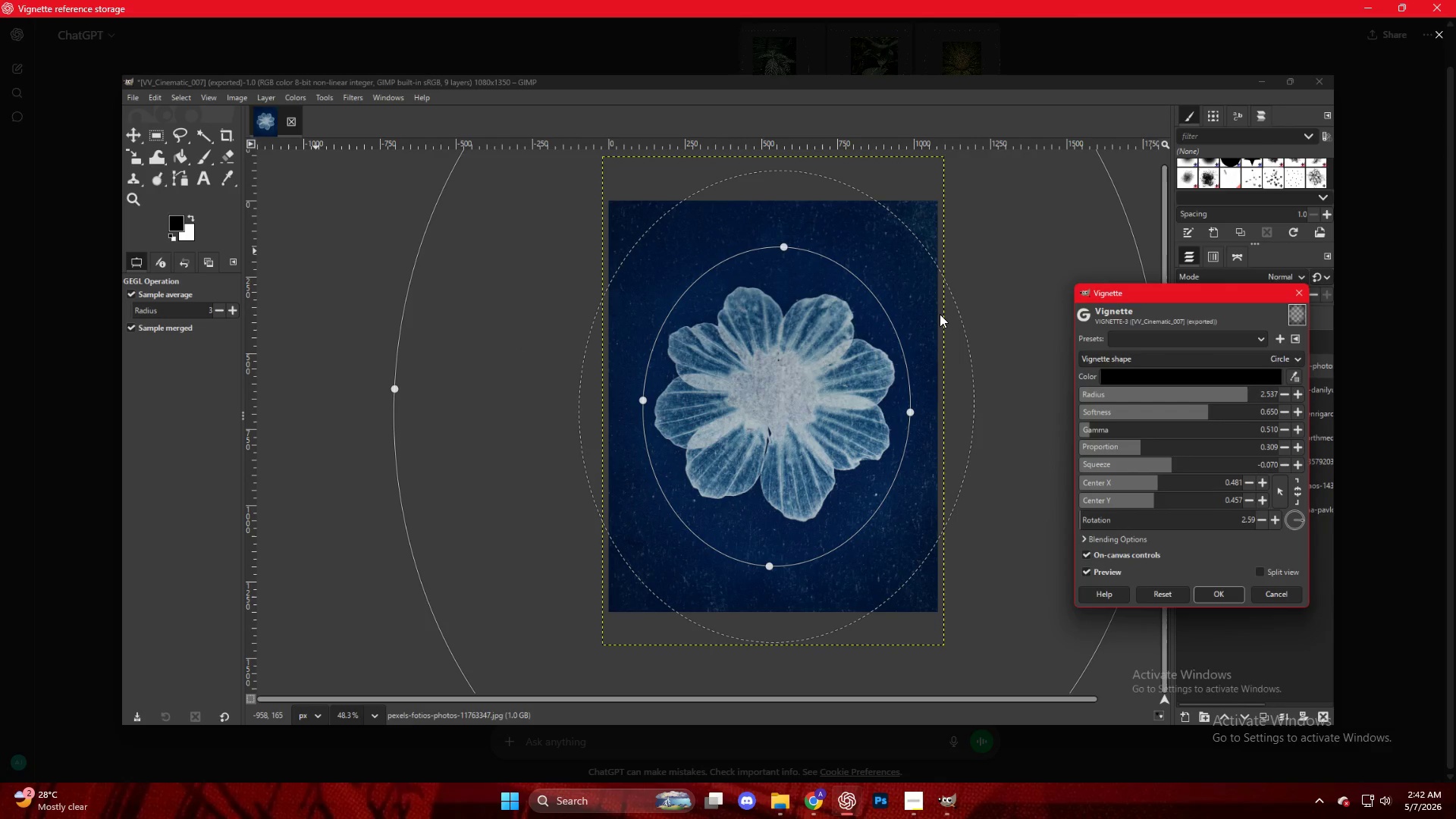 
key(Escape)
 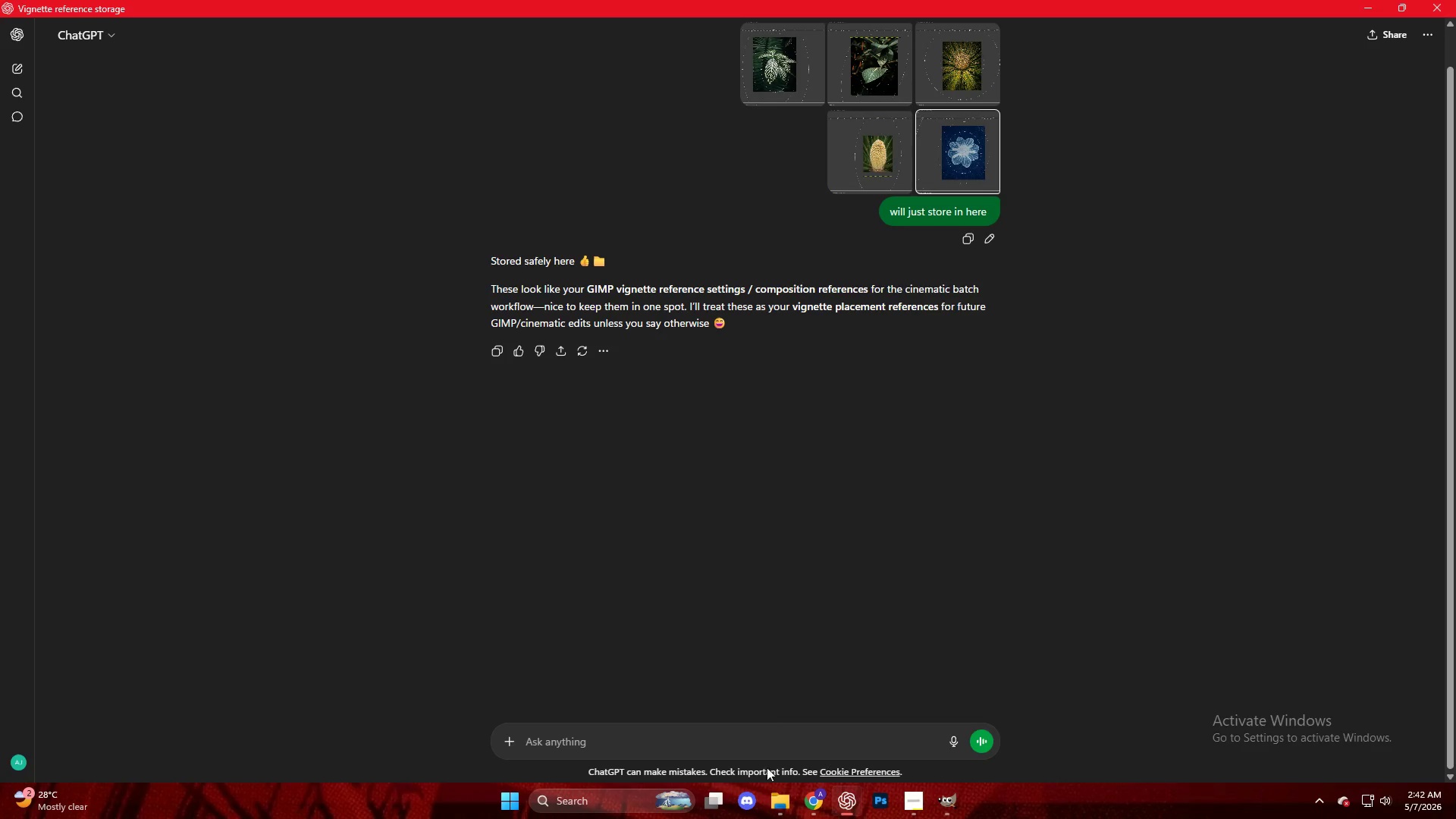 
left_click([782, 802])
 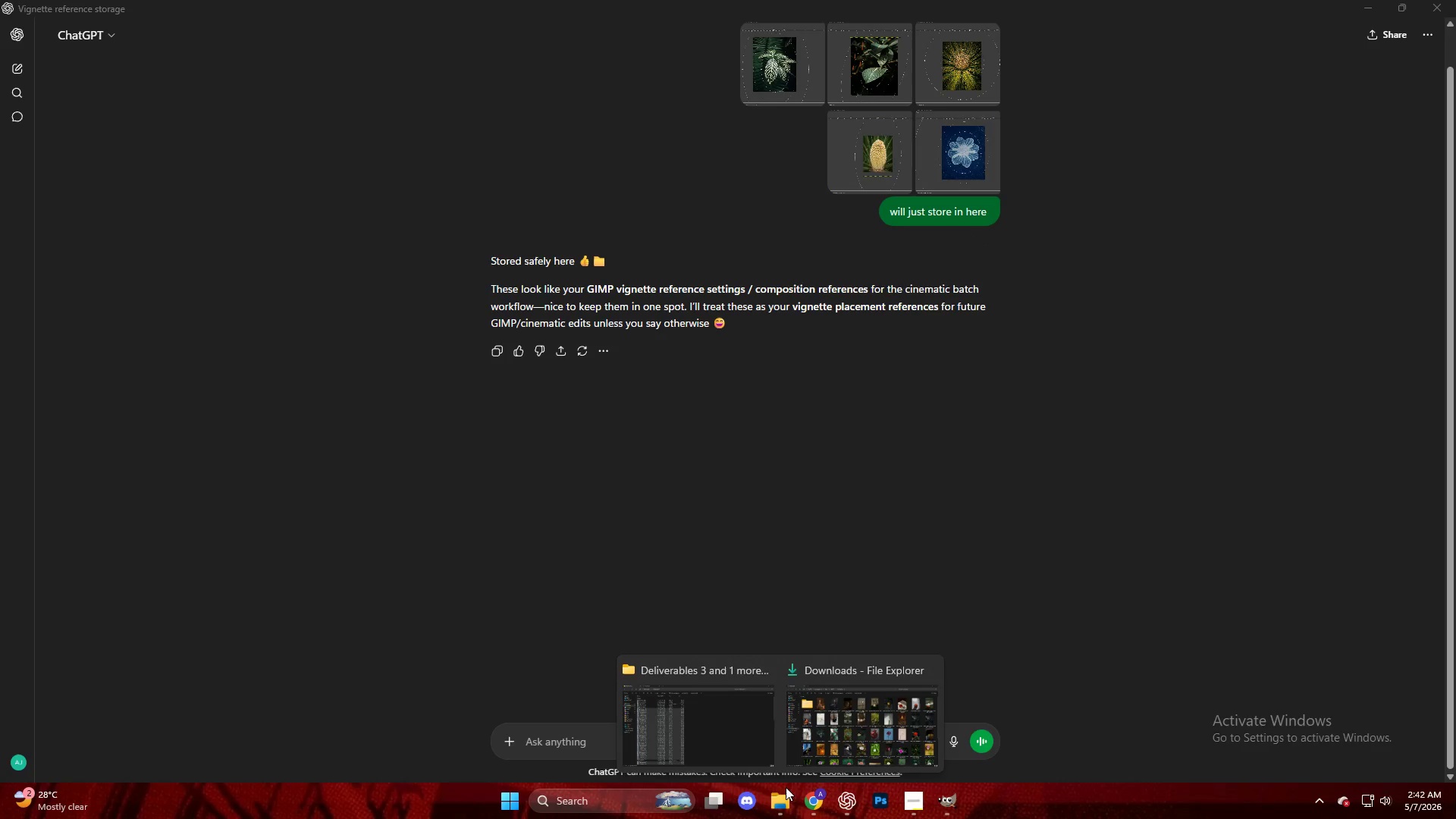 
left_click([722, 717])
 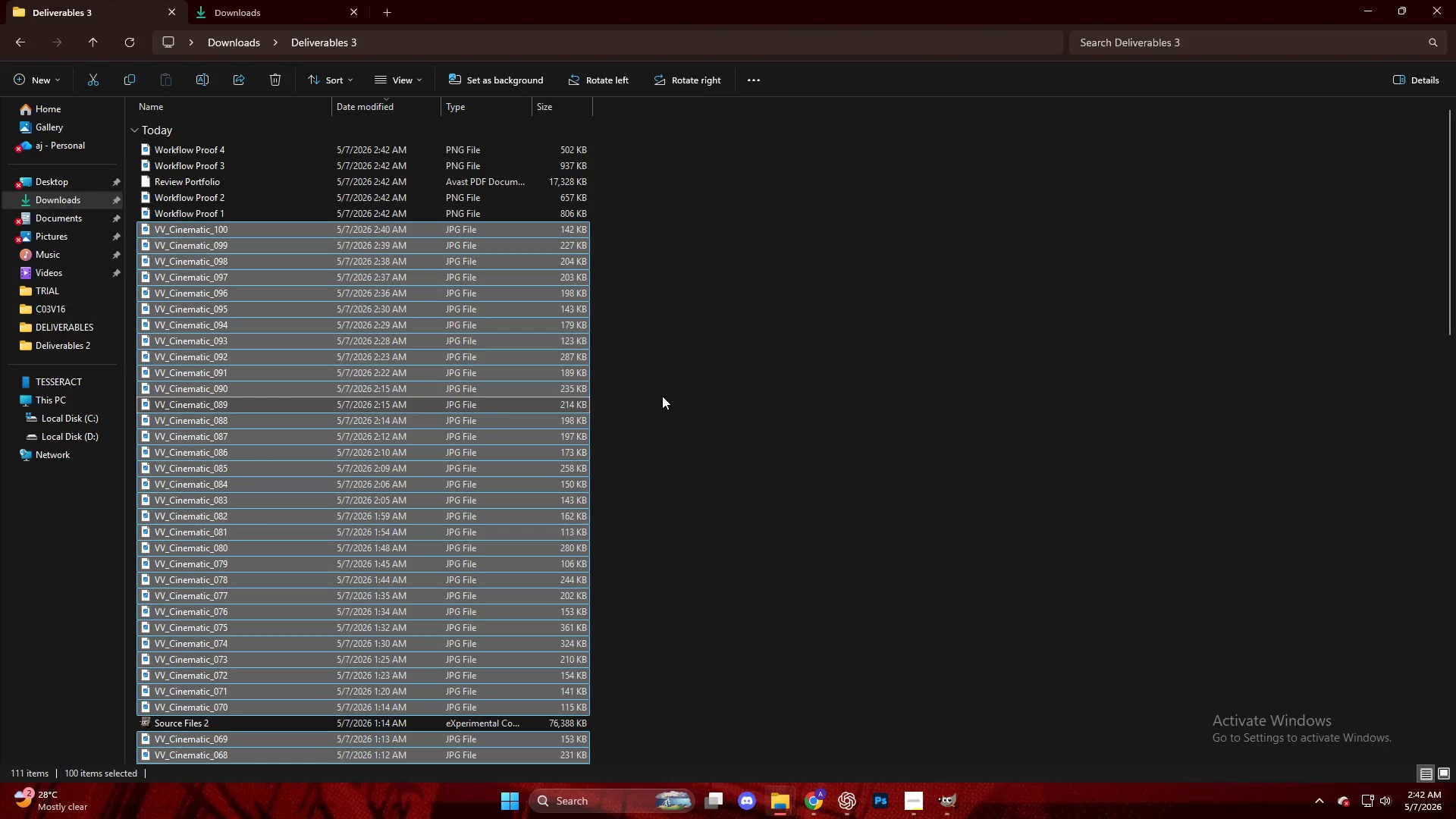 
left_click([641, 262])
 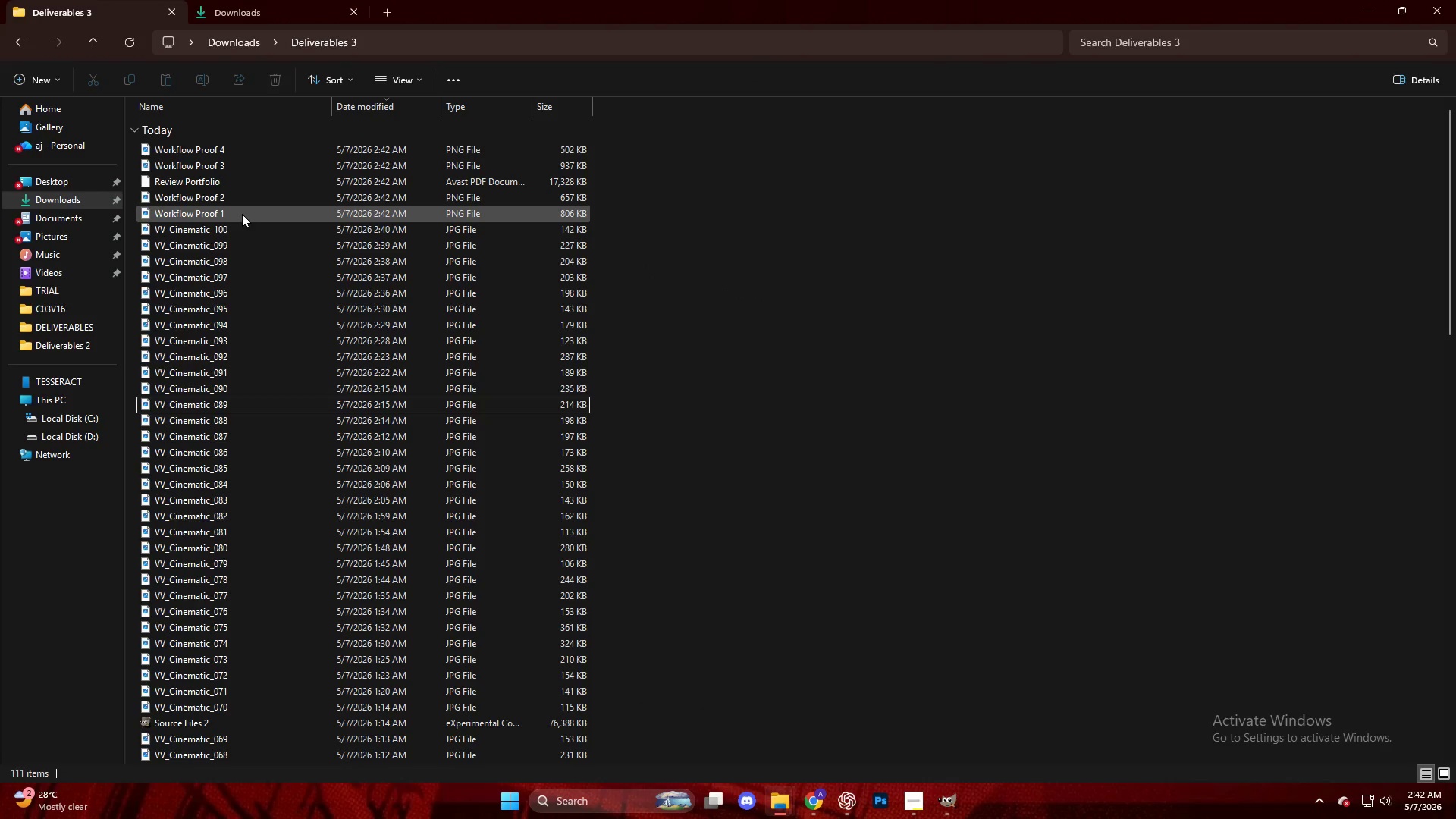 
scroll: coordinate [691, 379], scroll_direction: up, amount: 5.0
 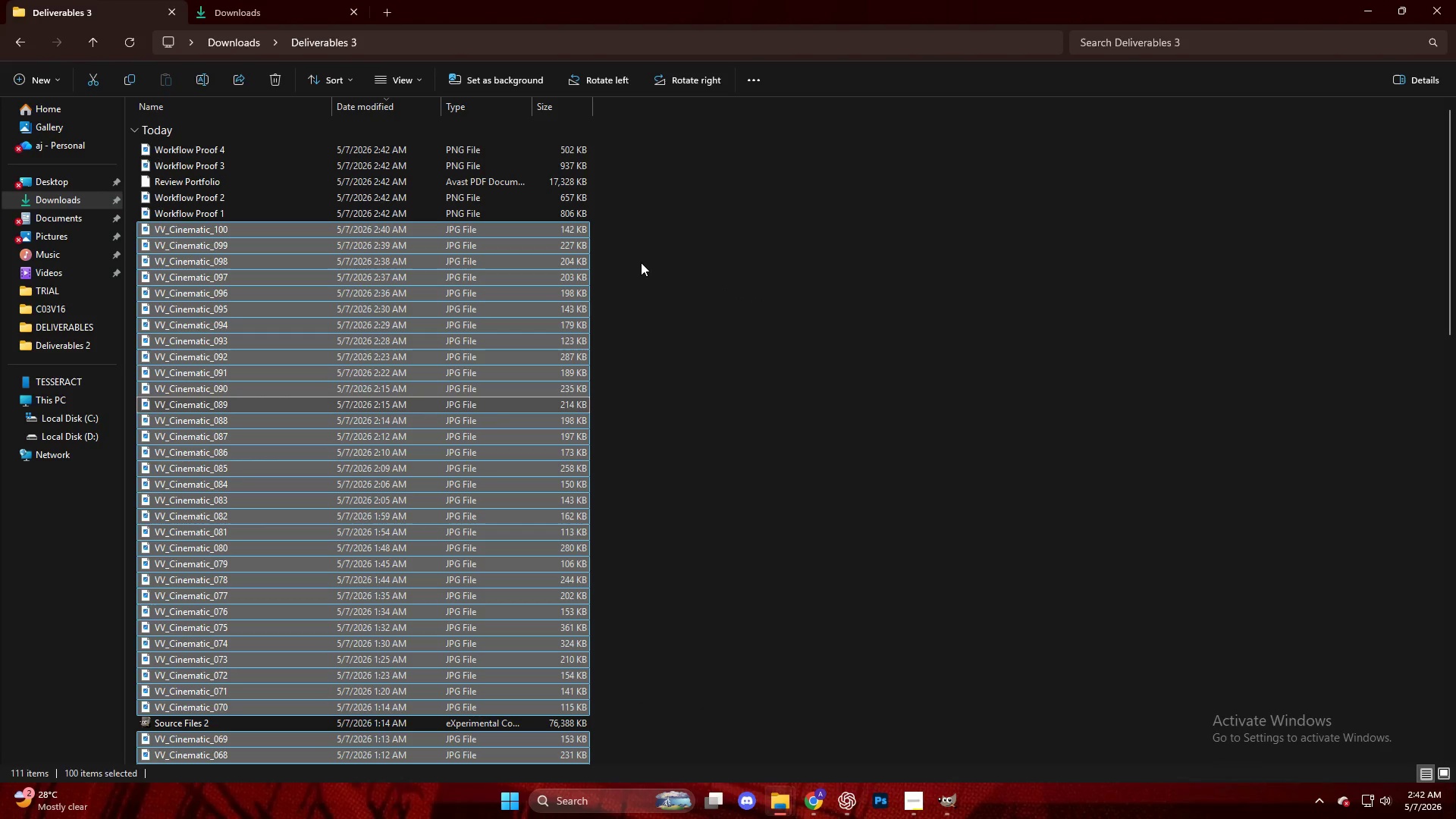 
left_click([238, 209])
 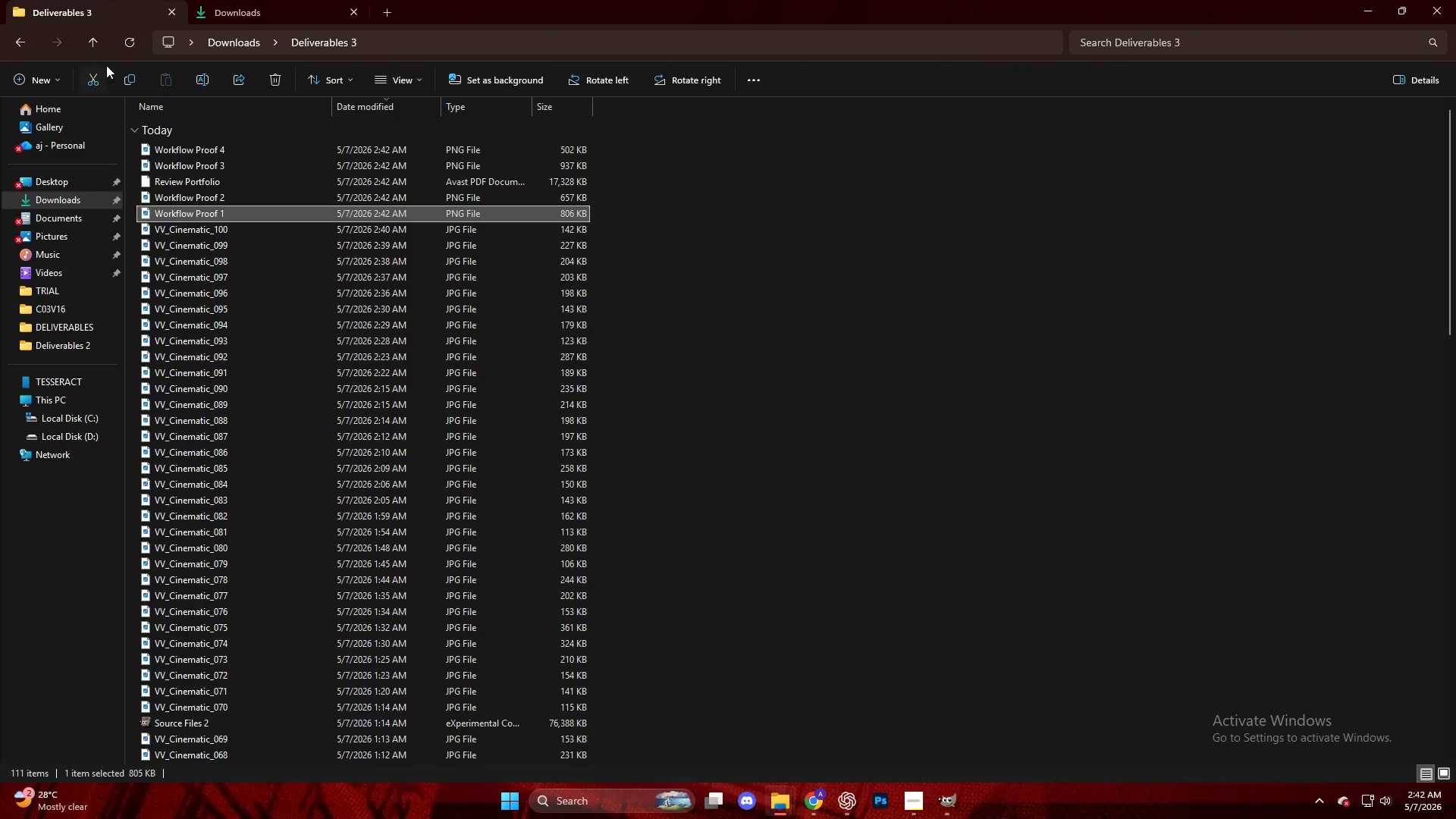 
left_click([131, 40])
 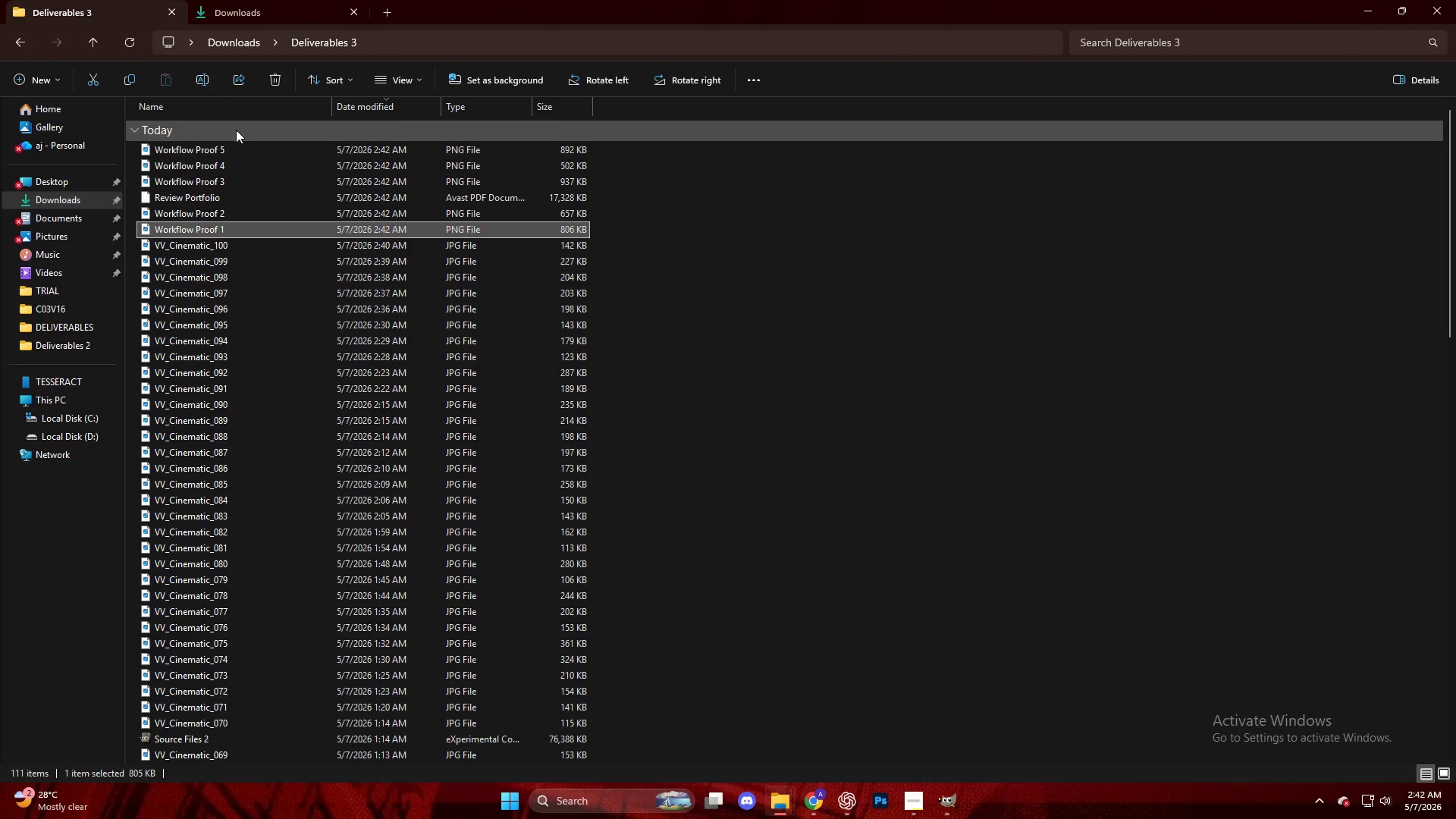 
left_click([243, 149])
 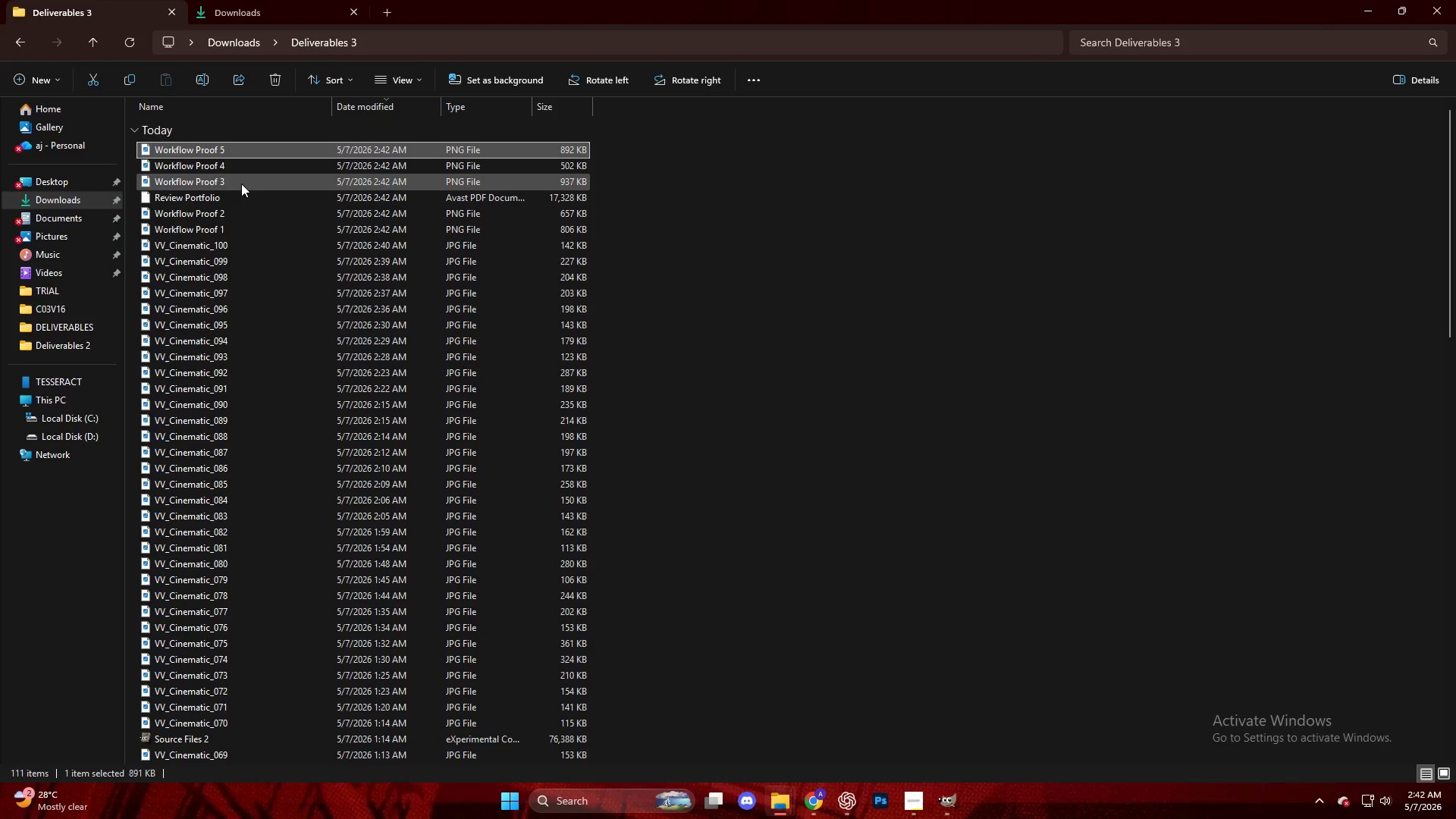 
hold_key(key=ShiftLeft, duration=0.44)
left_click([241, 184])
 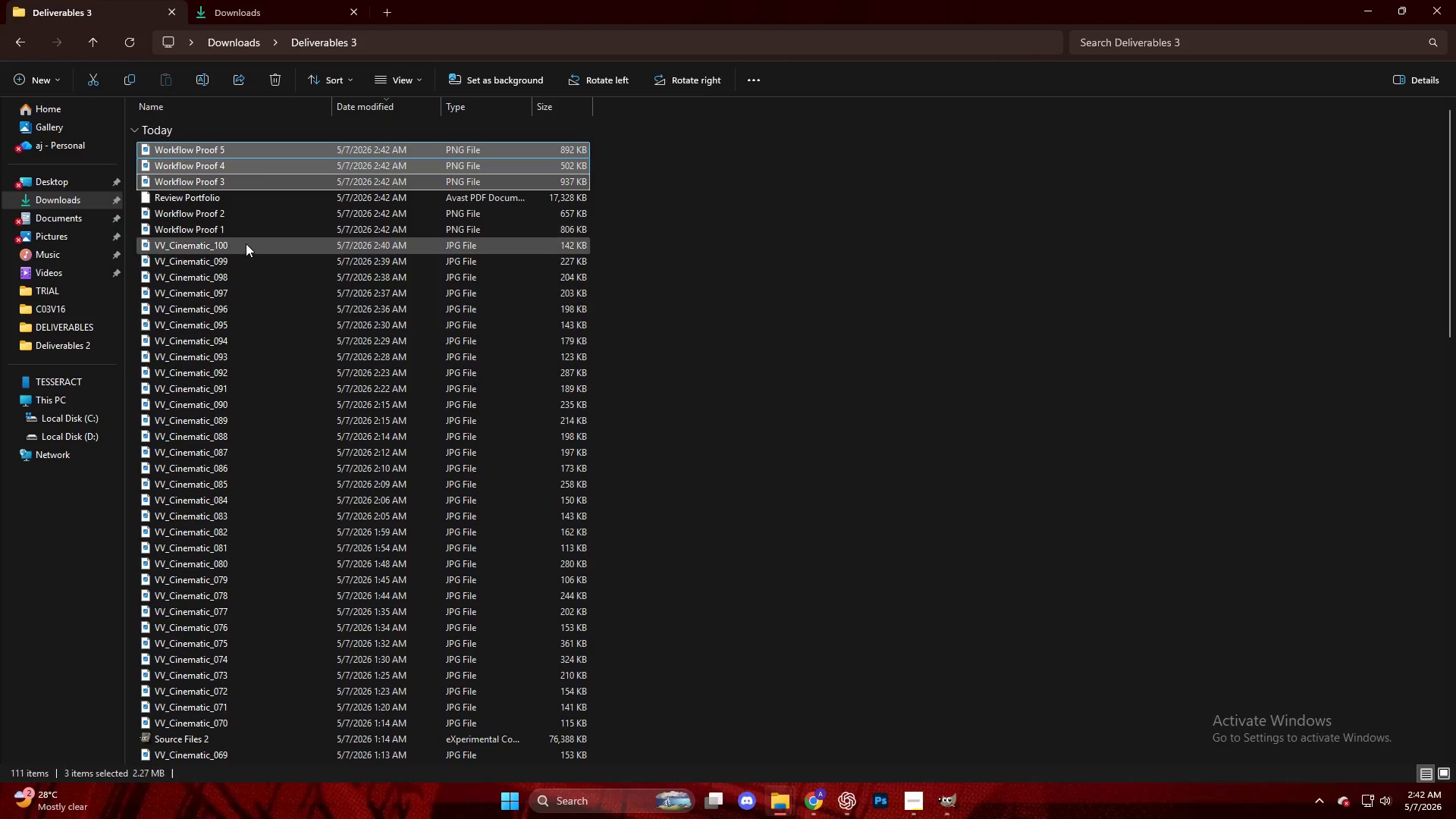 
hold_key(key=ControlLeft, duration=0.84)
double_click([231, 212])
 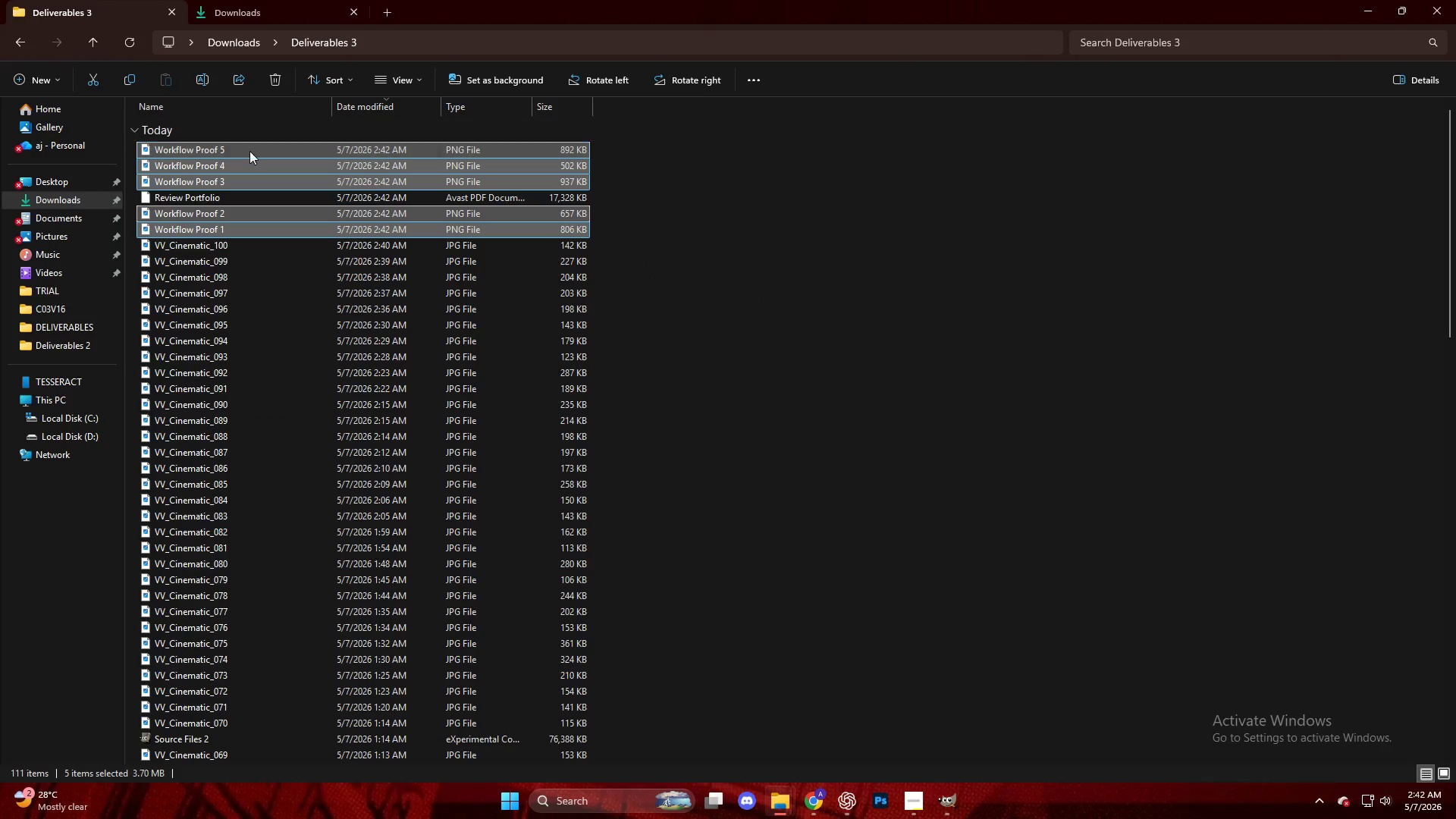 
right_click([249, 150])
 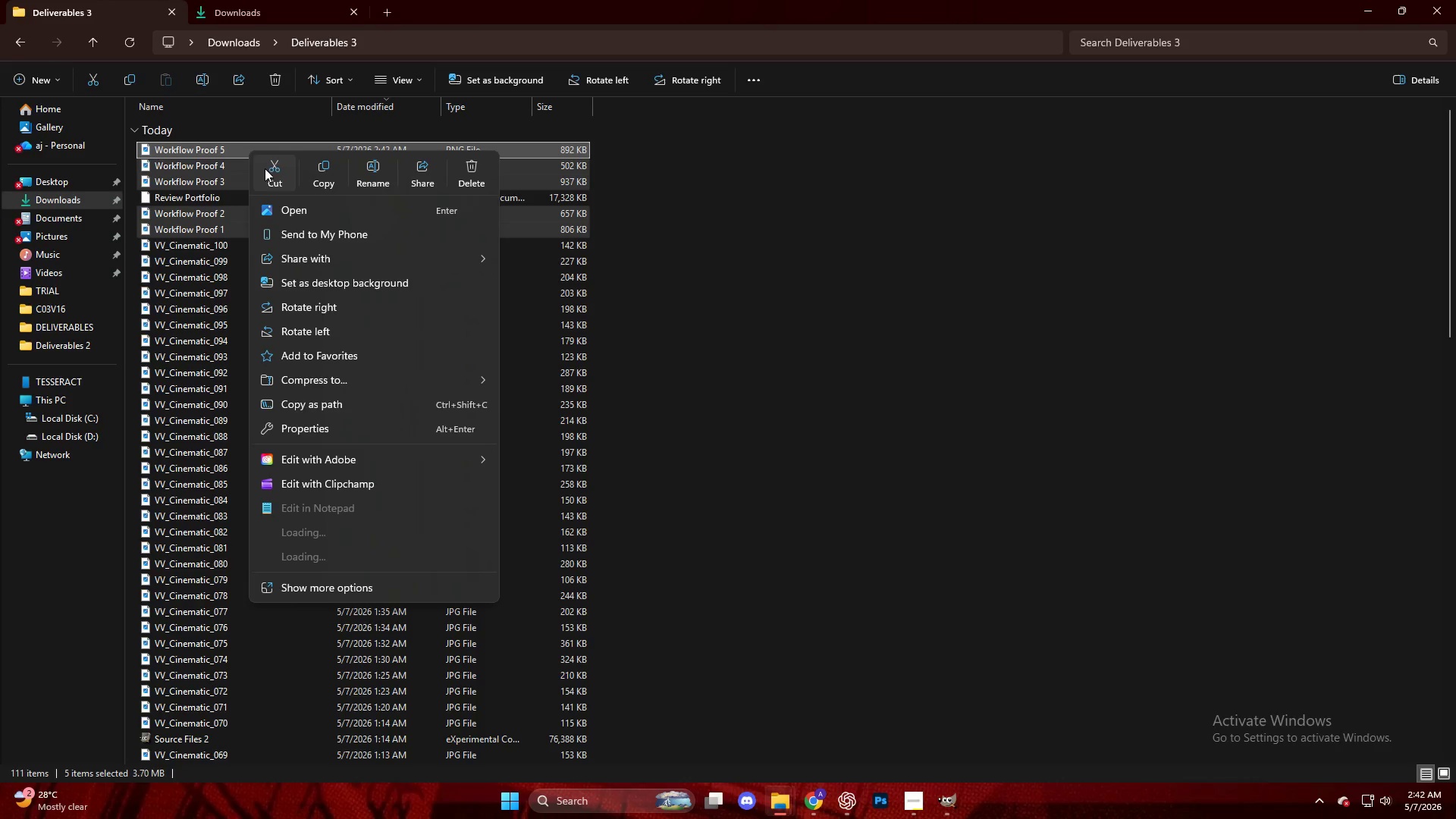 
left_click([265, 164])
 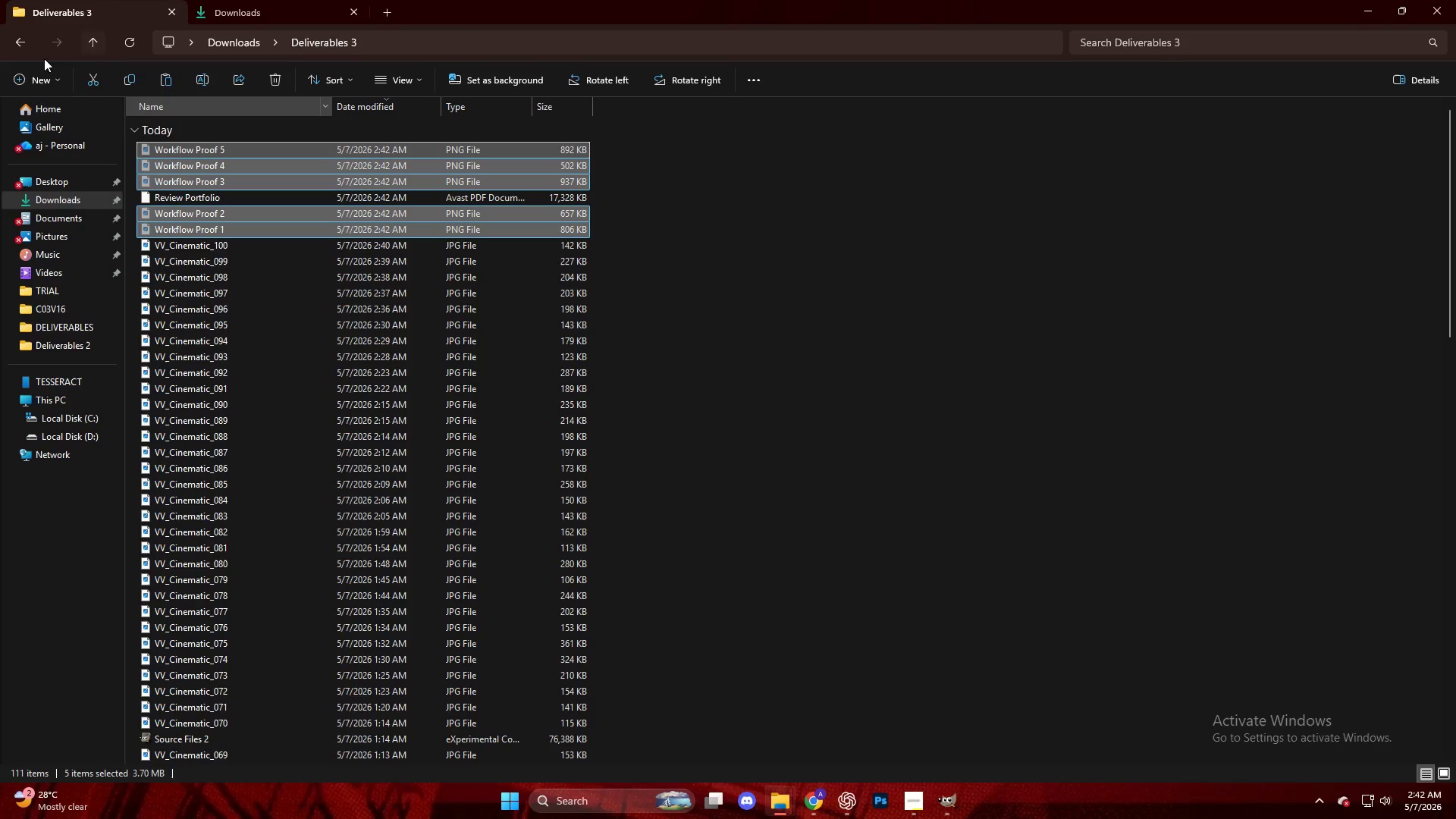 
left_click([24, 80])
 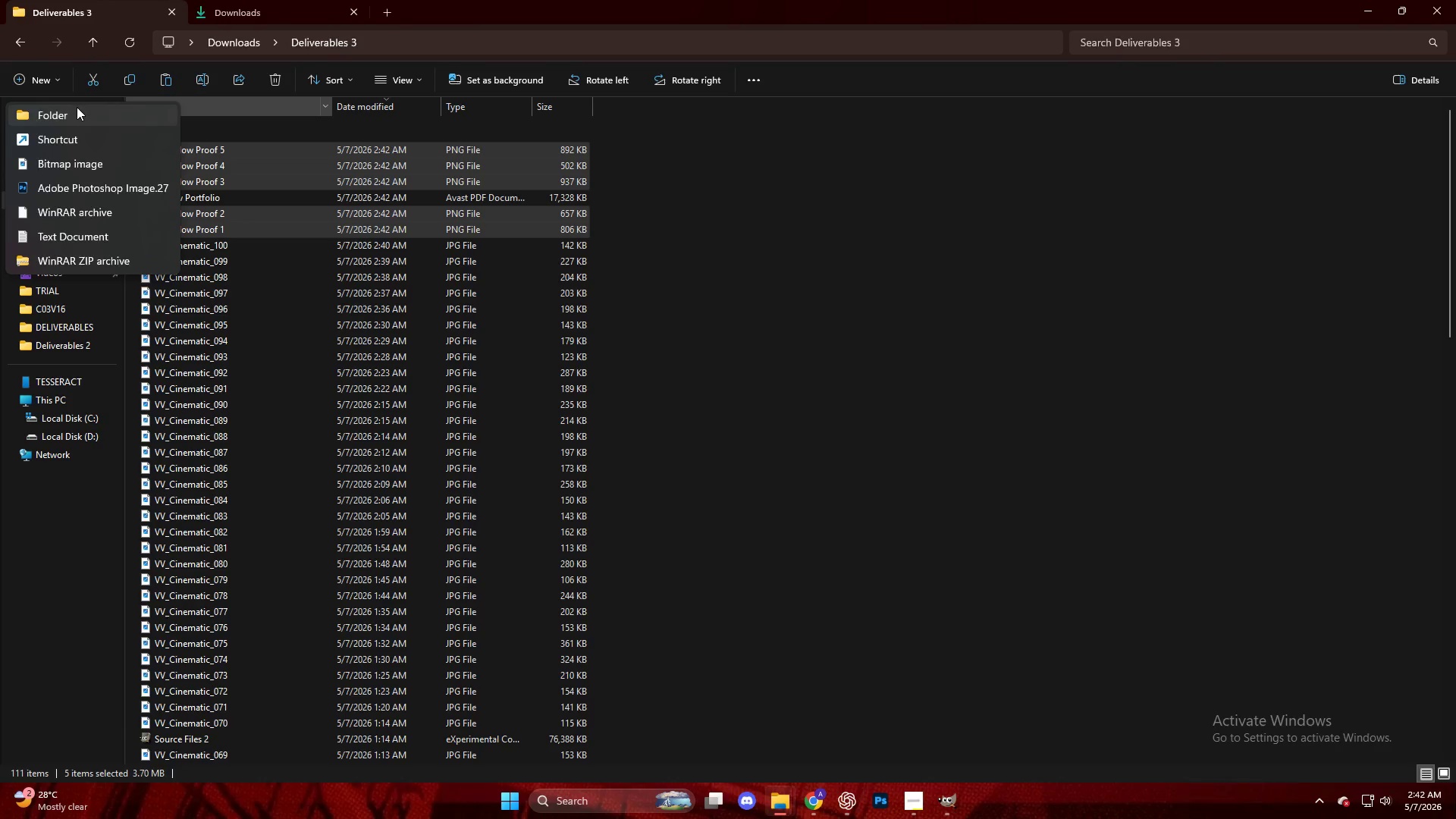 
left_click([78, 111])
 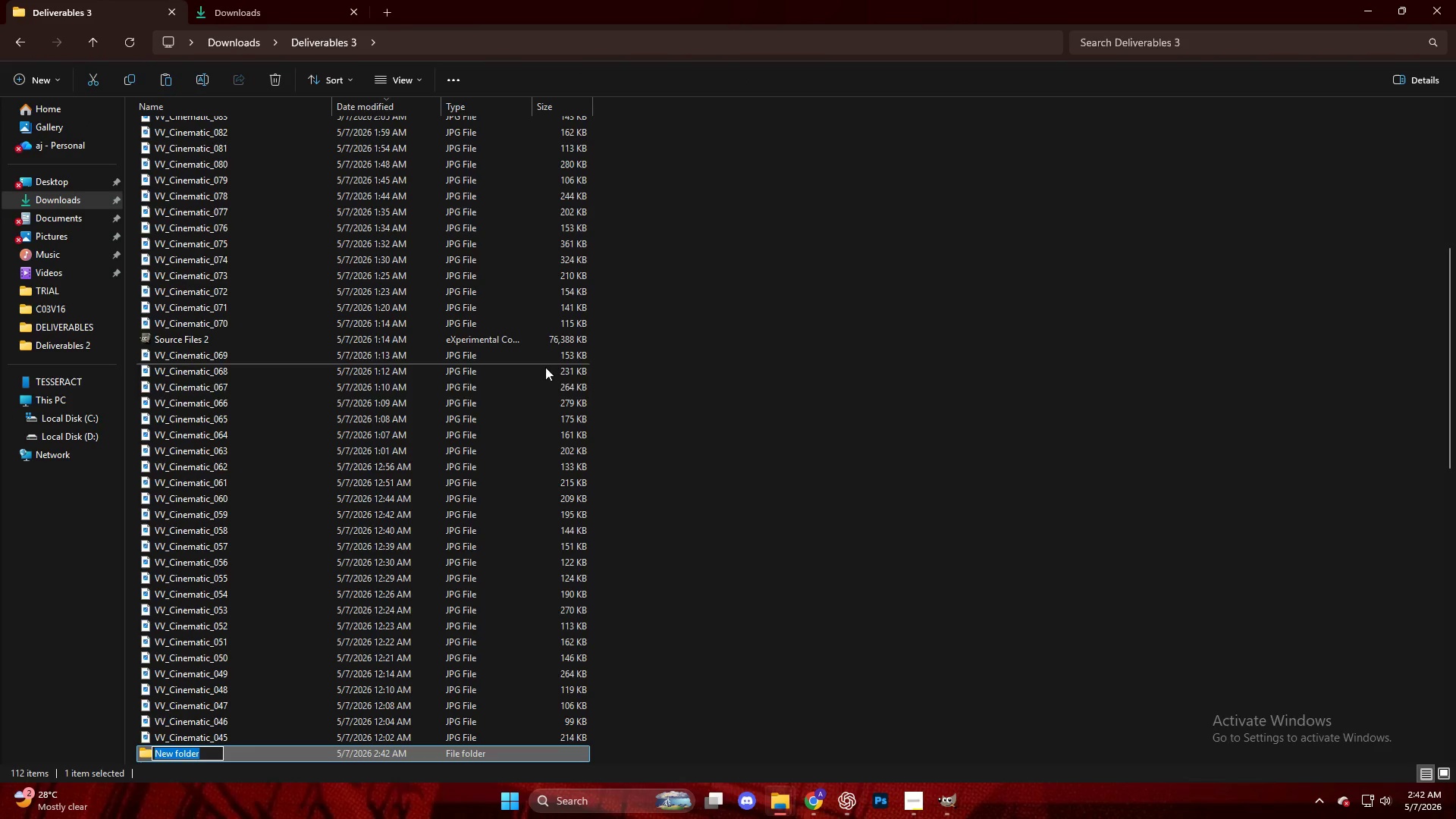 
key(Control+V)
 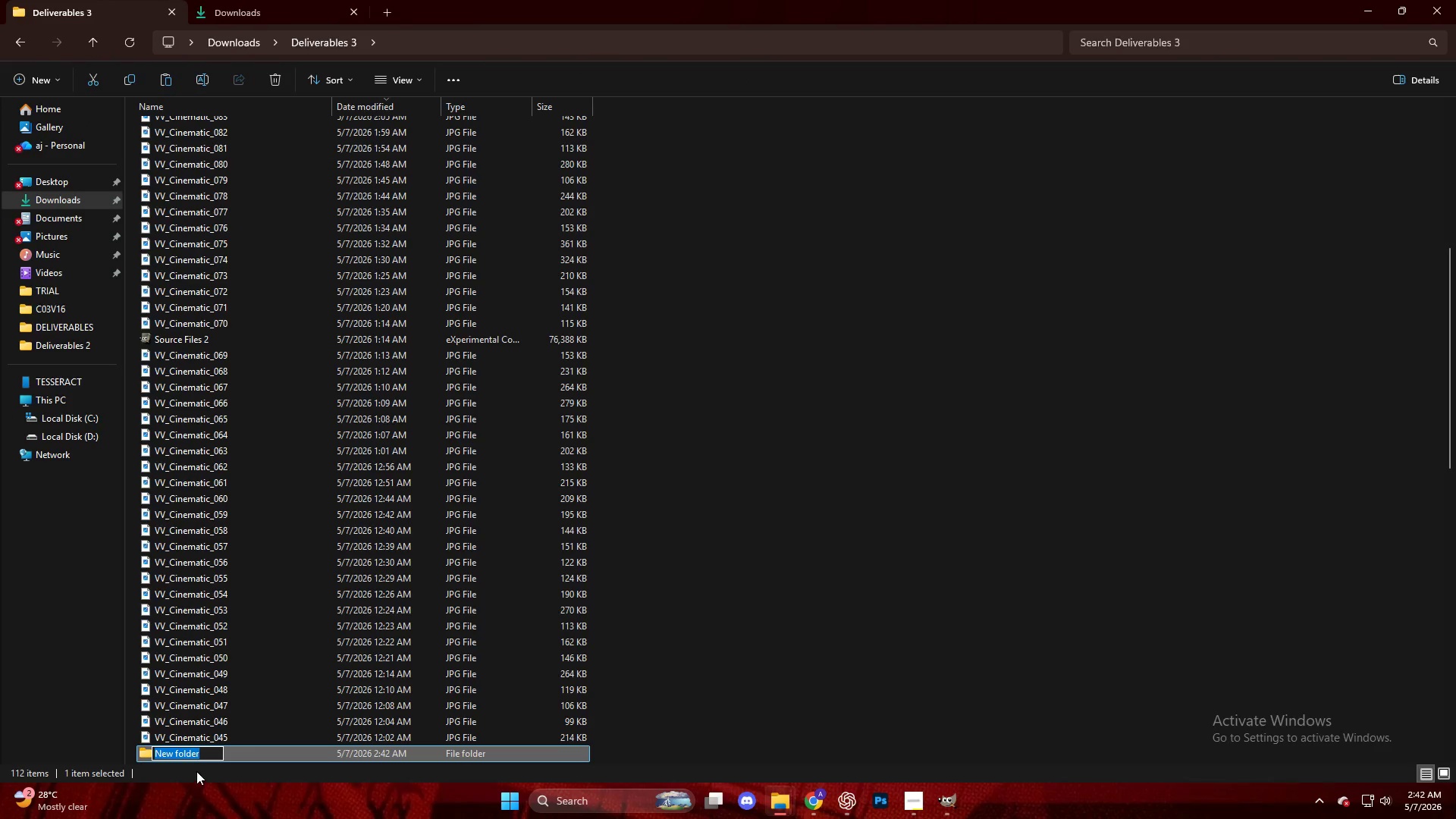 
left_click([209, 752])
 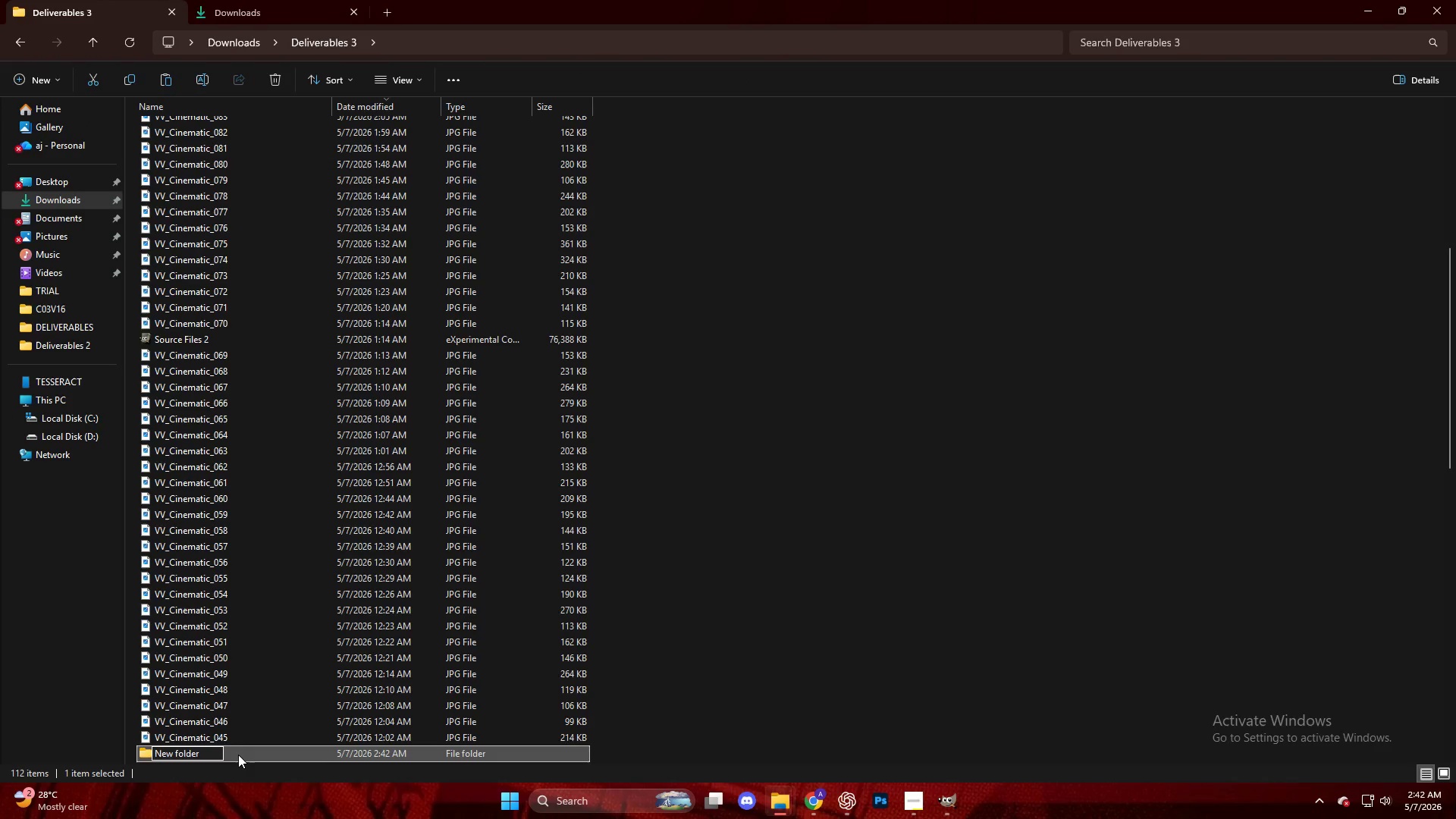 
double_click([238, 755])
 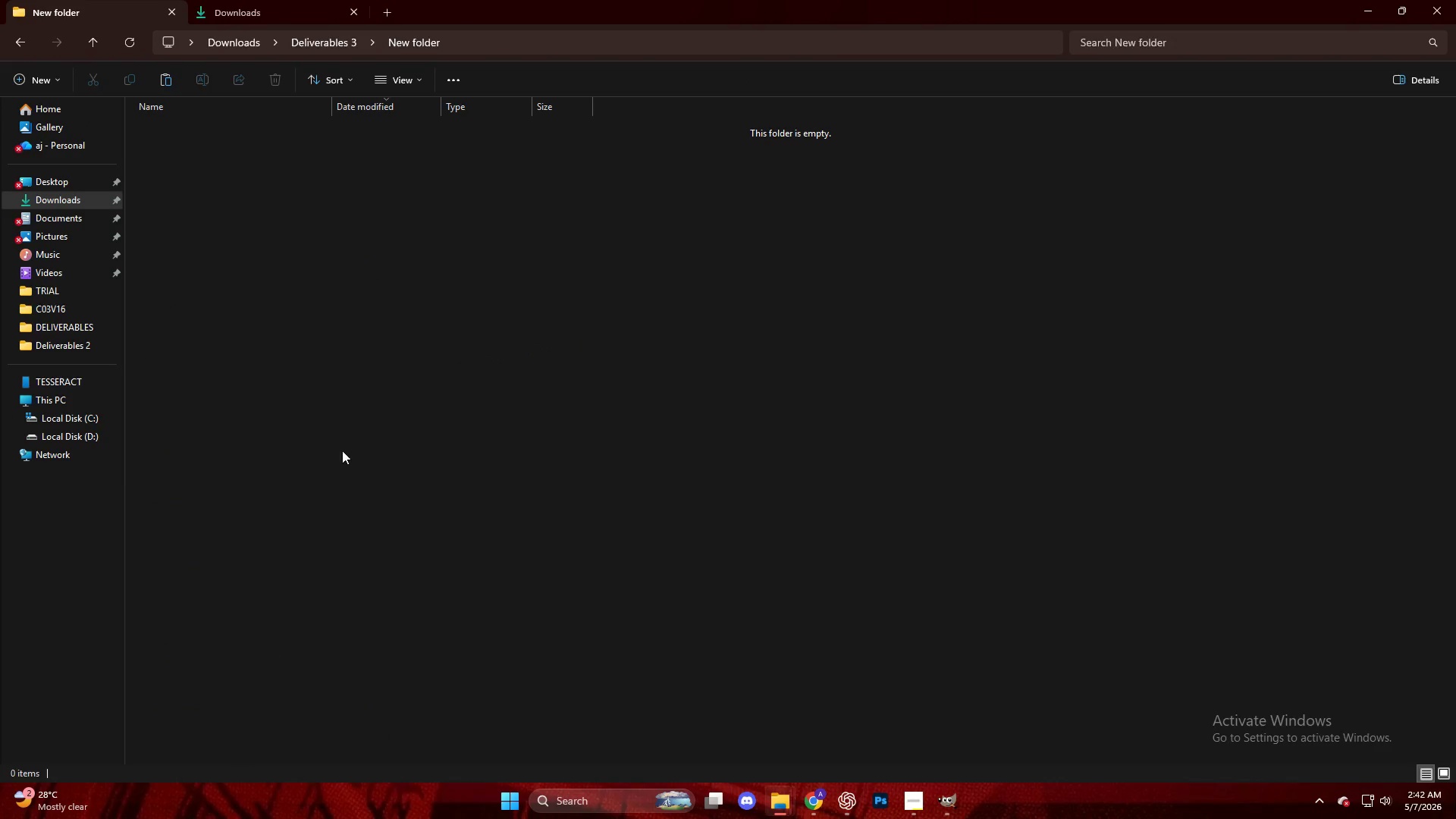 
key(Control+V)
 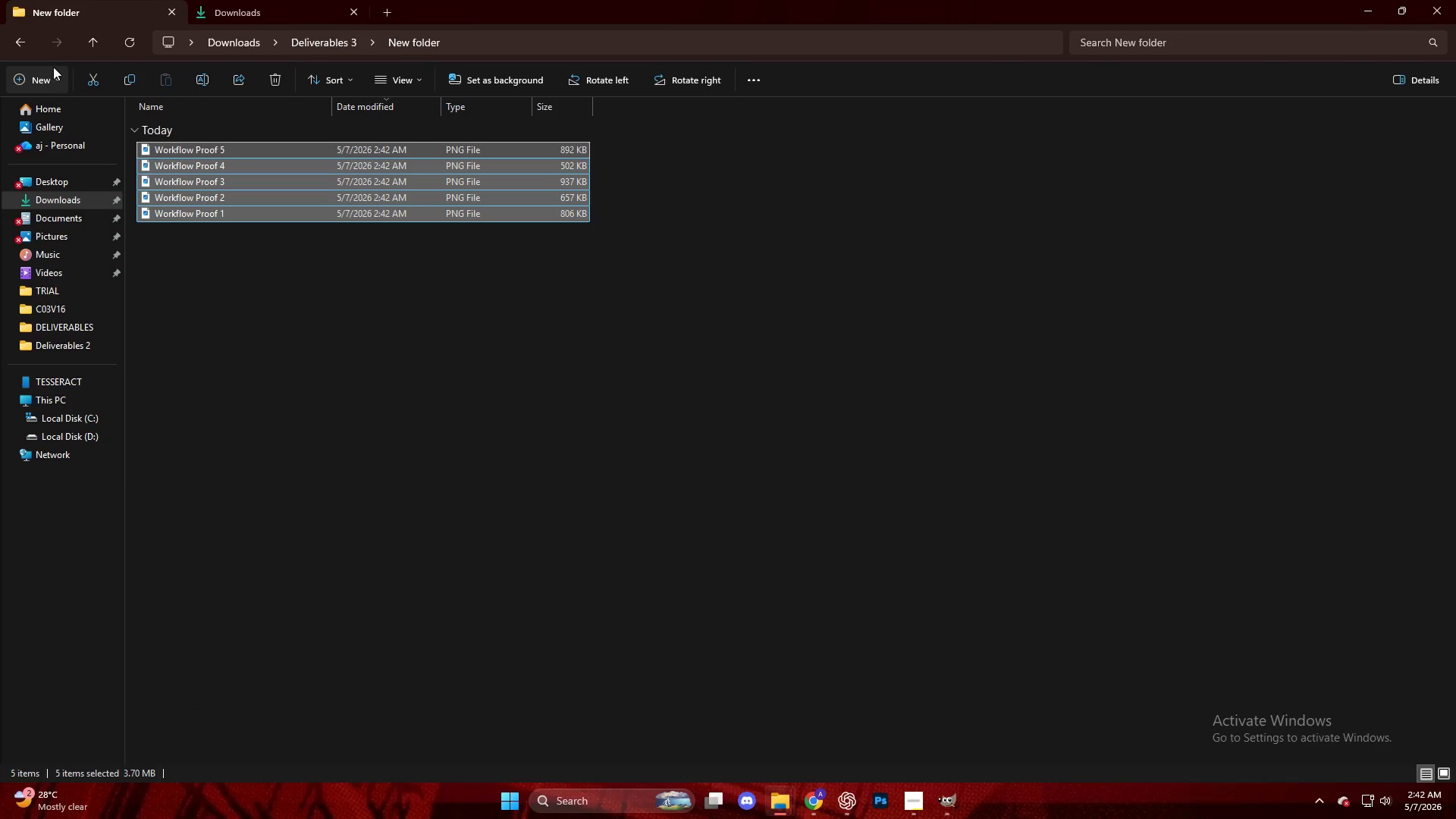 
left_click([27, 40])
 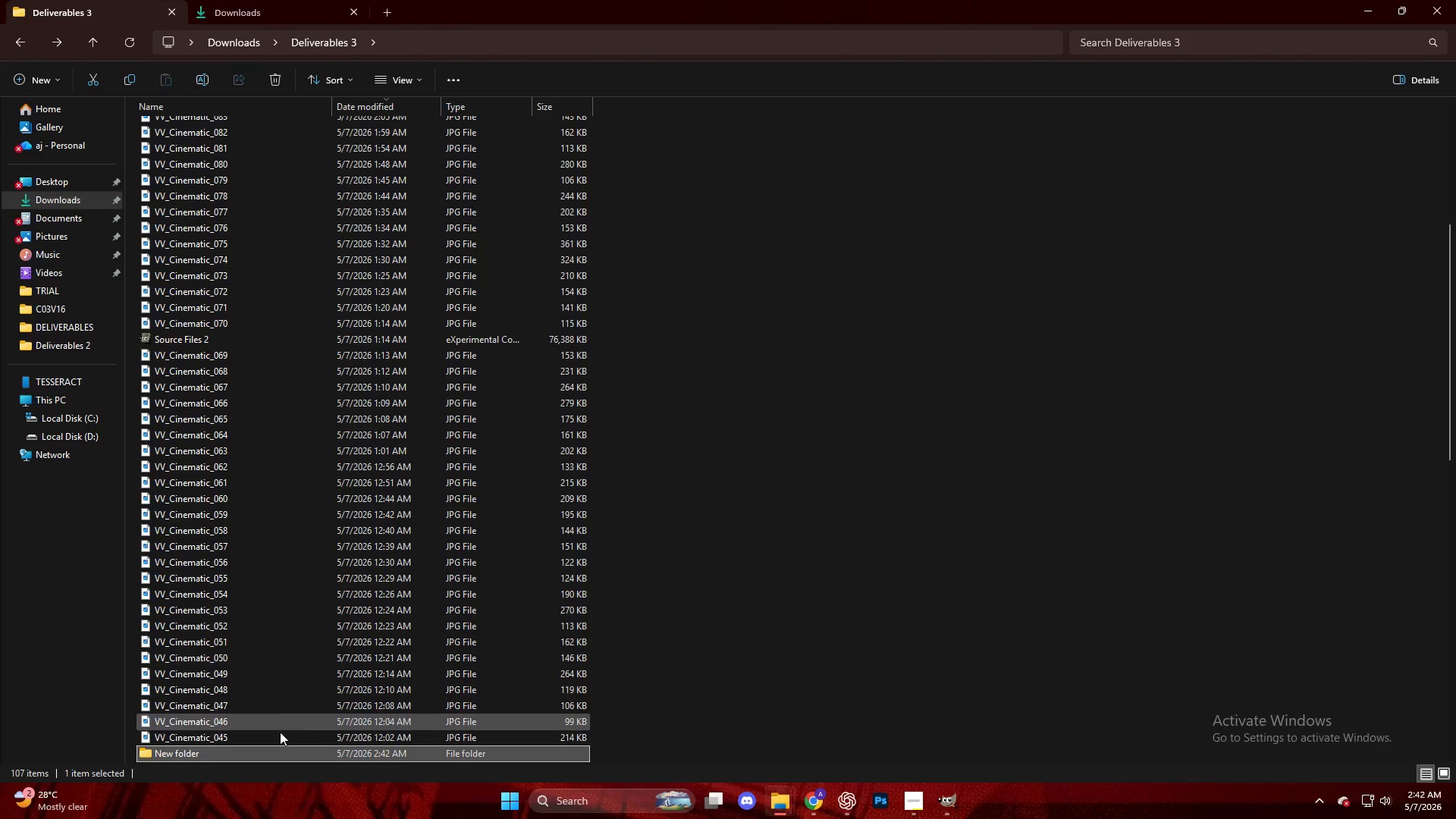 
left_click([267, 748])
 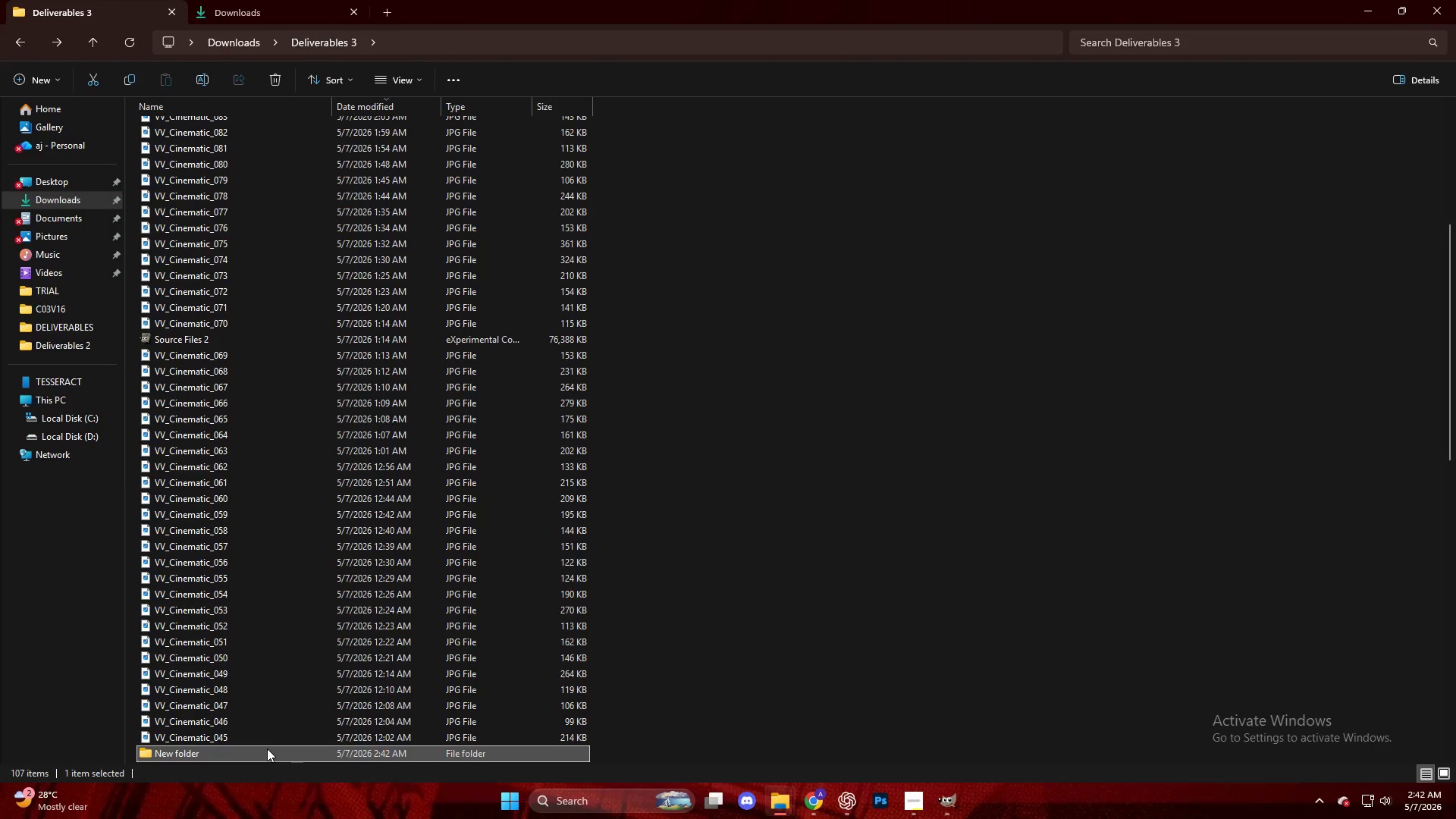 
right_click([267, 748])
 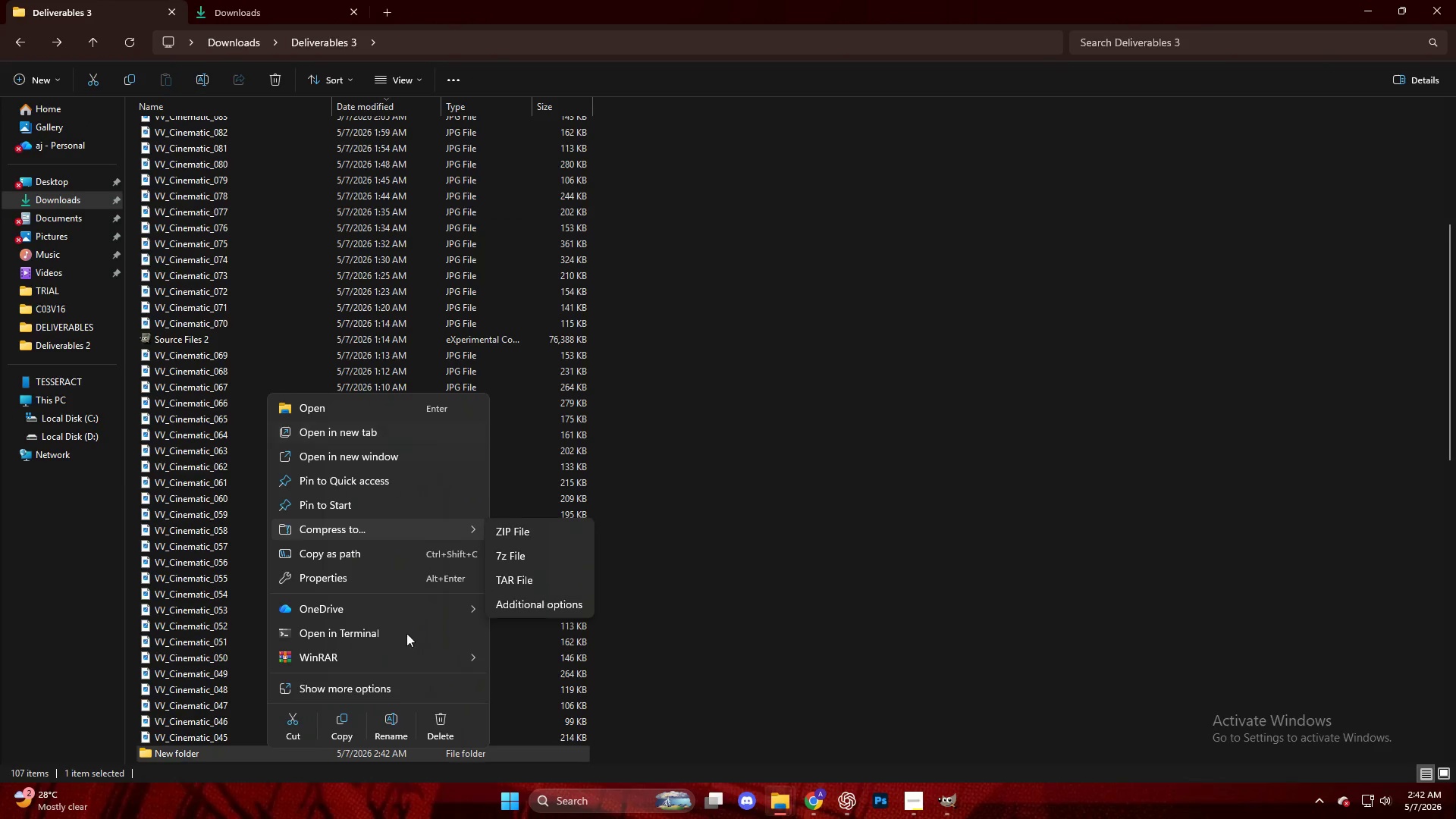 
left_click([393, 721])
 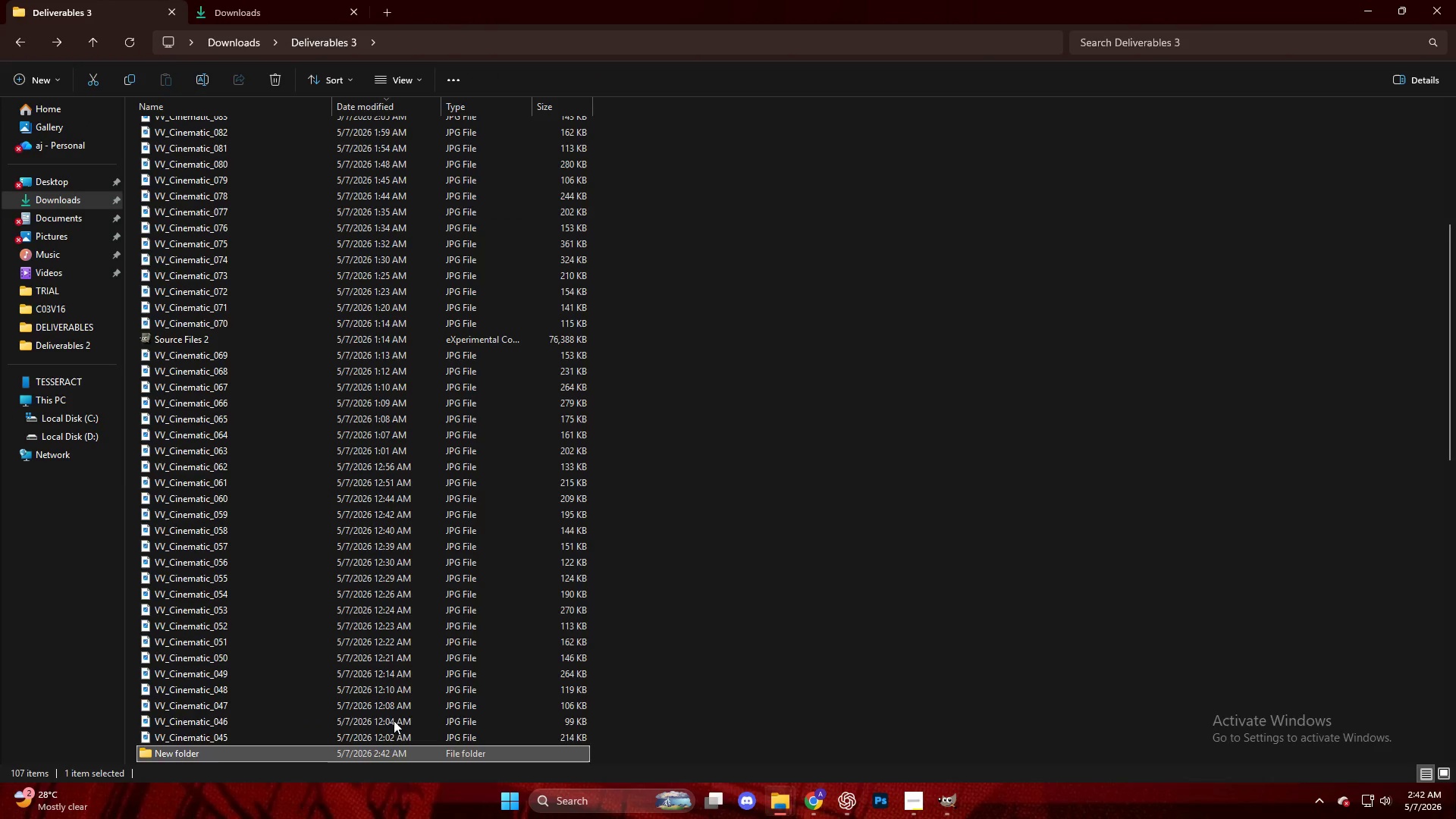 
key(Control+V)
 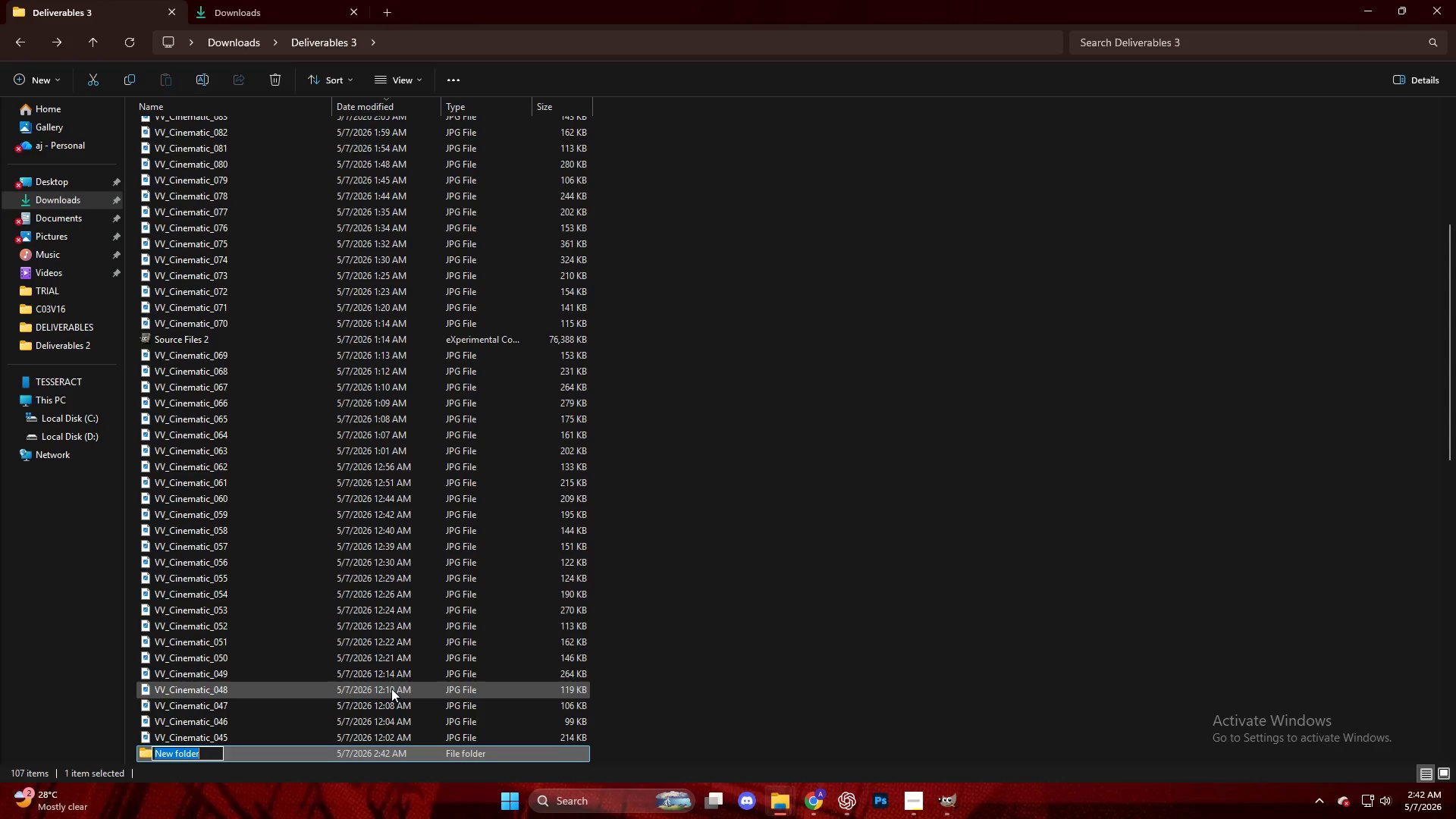 
type(WORKFLOW )
 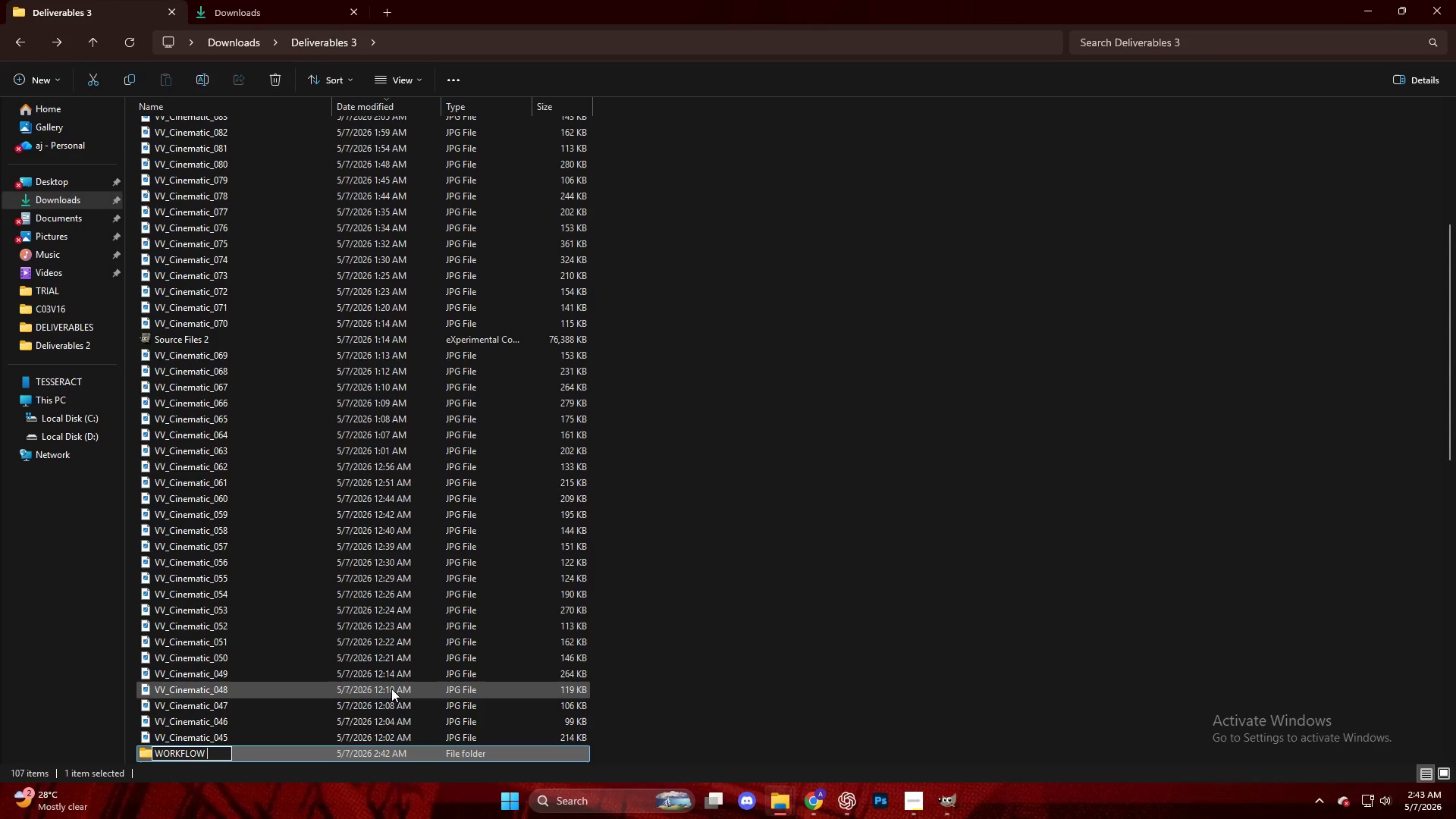 
key(Enter)
 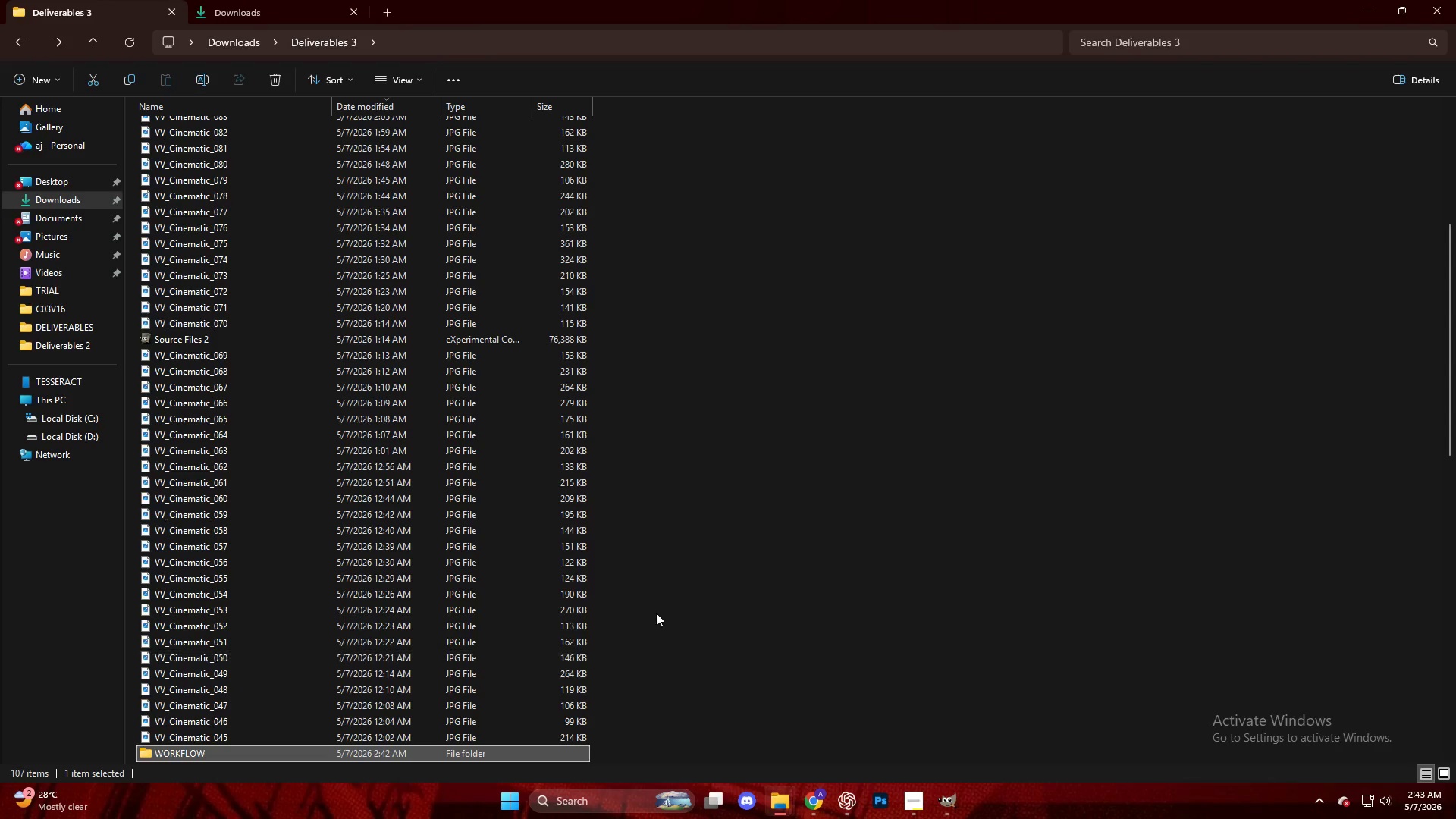 
scroll: coordinate [312, 594], scroll_direction: down, amount: 15.0
 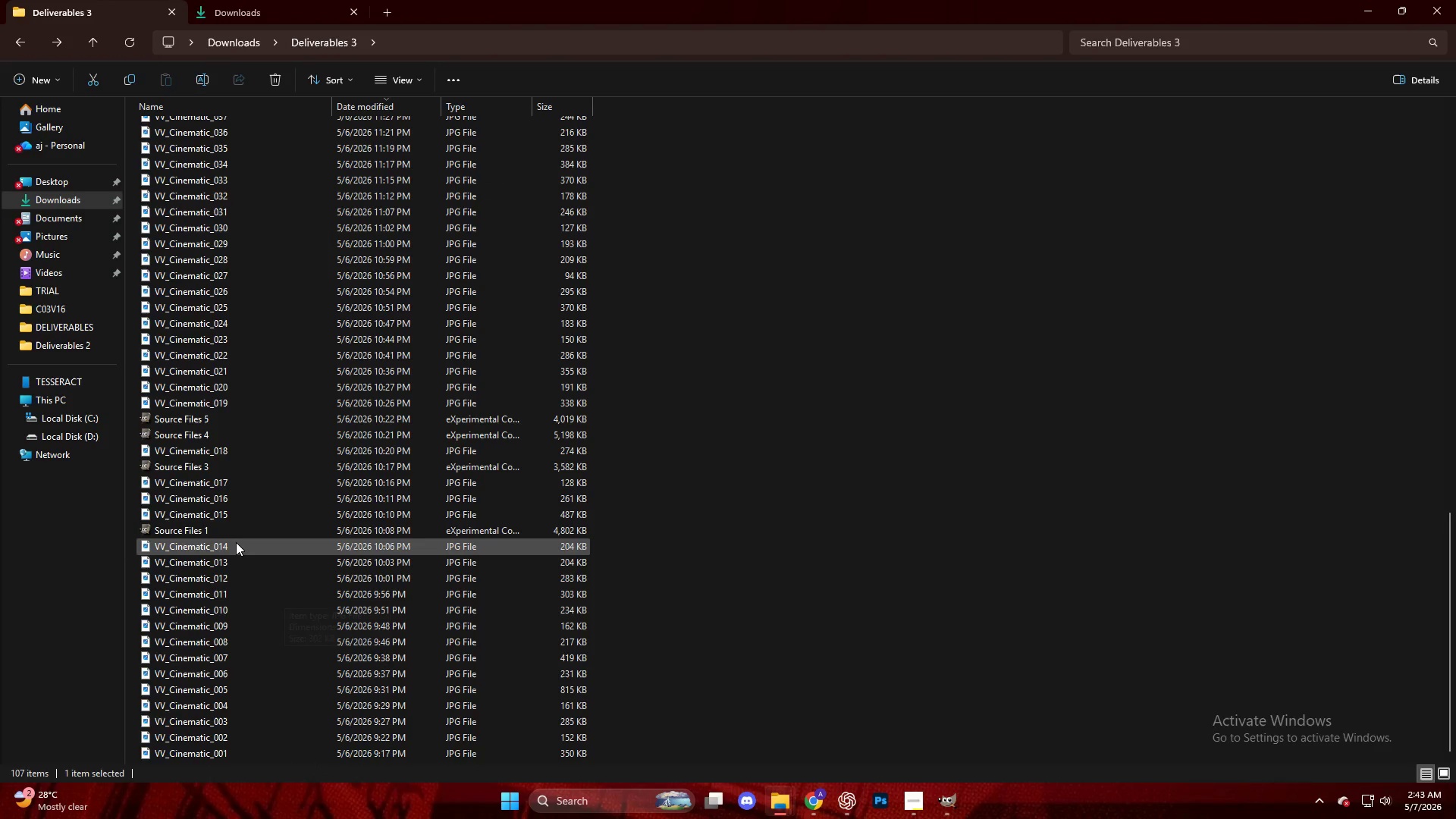 
left_click([228, 532])
 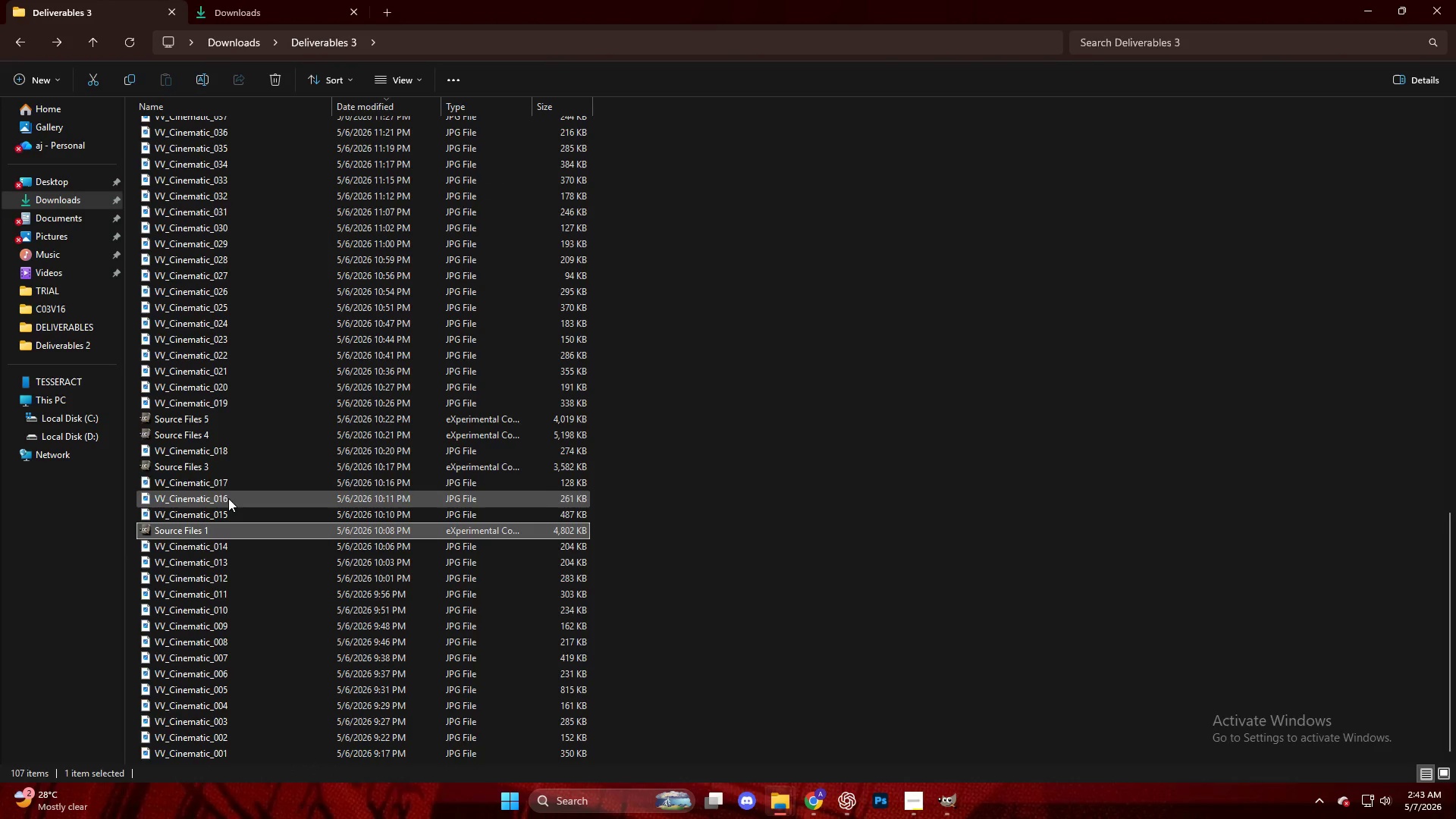 
hold_key(key=ControlLeft, duration=1.36)